 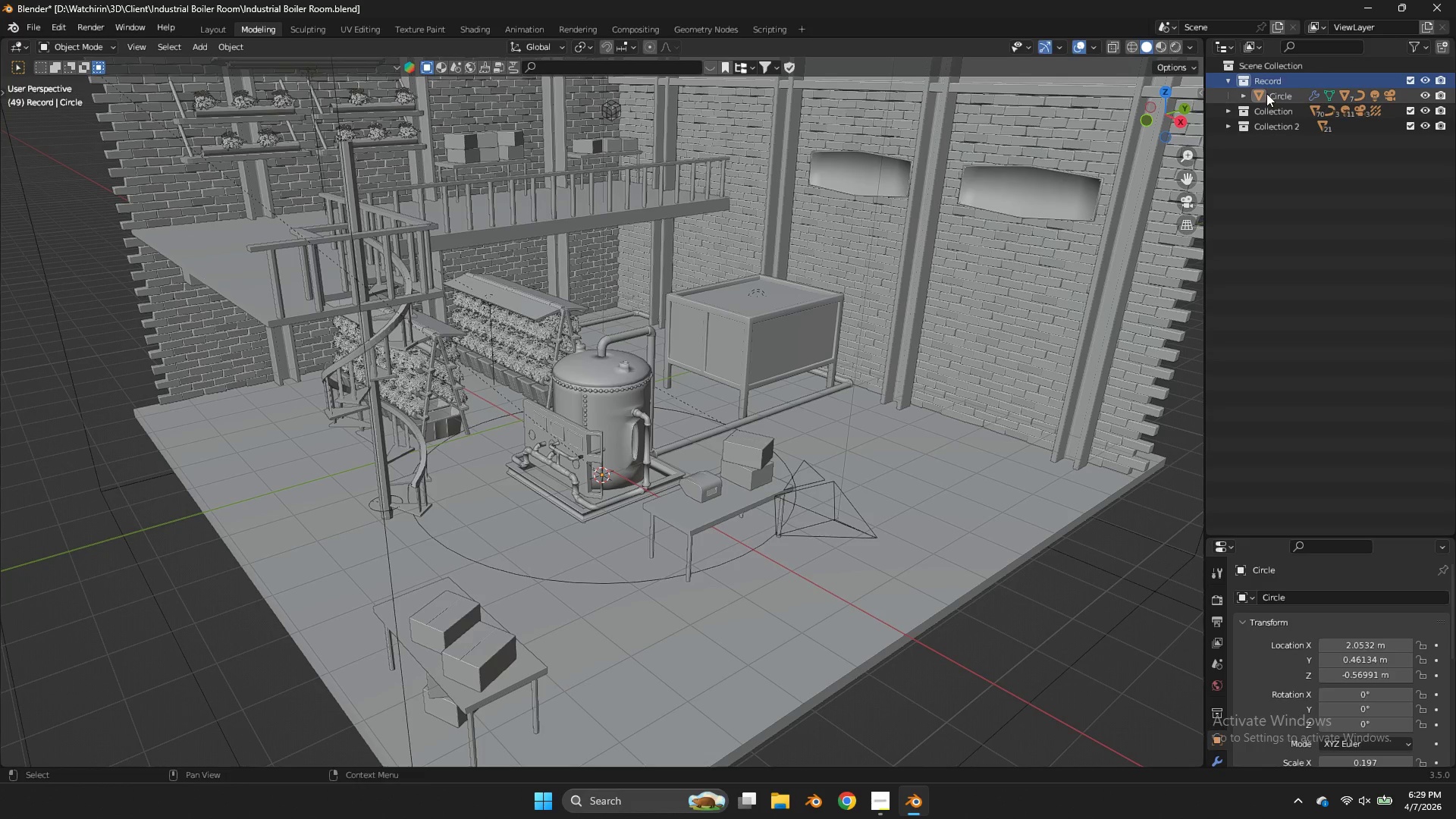 
key(Numpad0)
 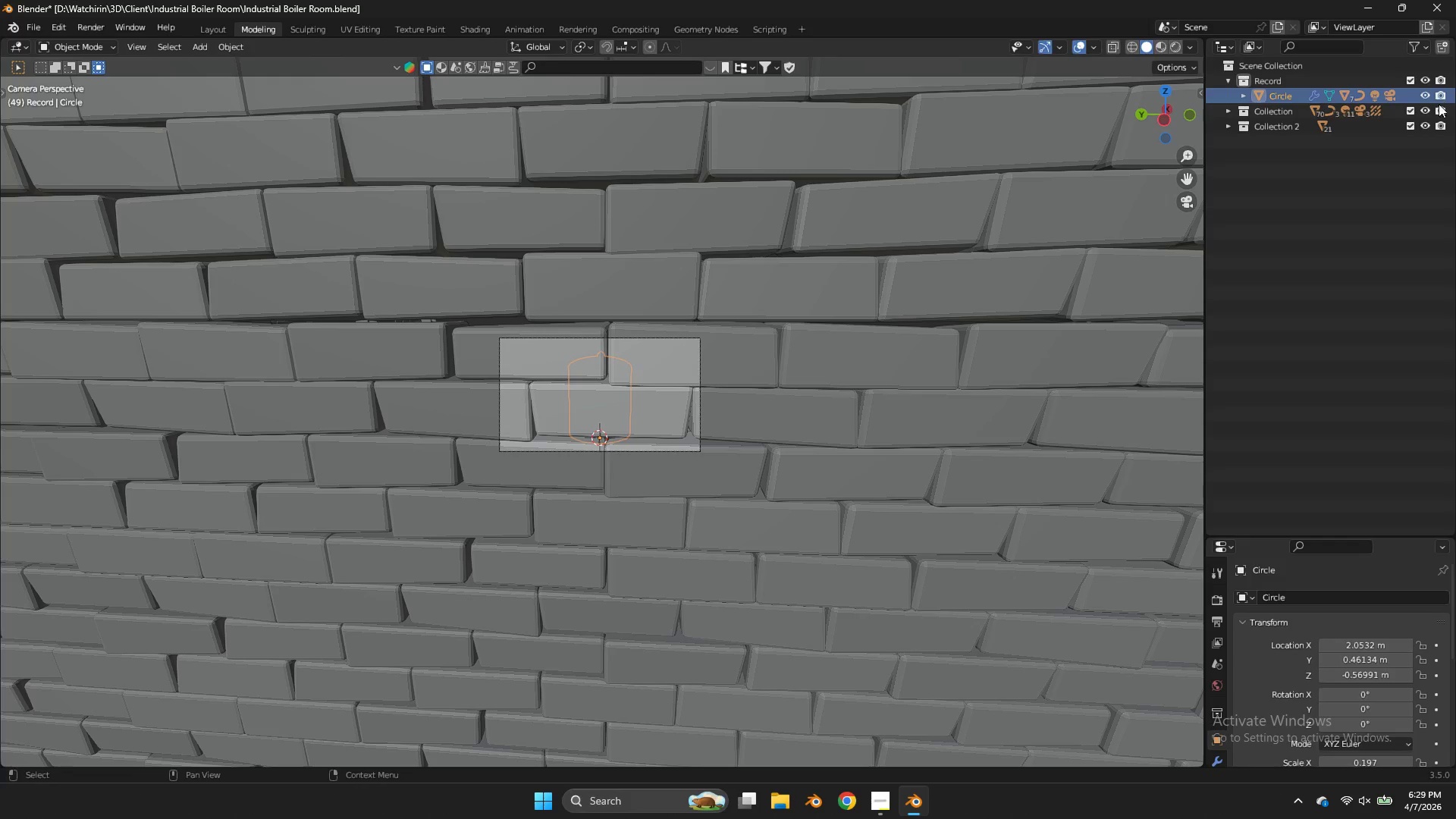 
double_click([1439, 125])
 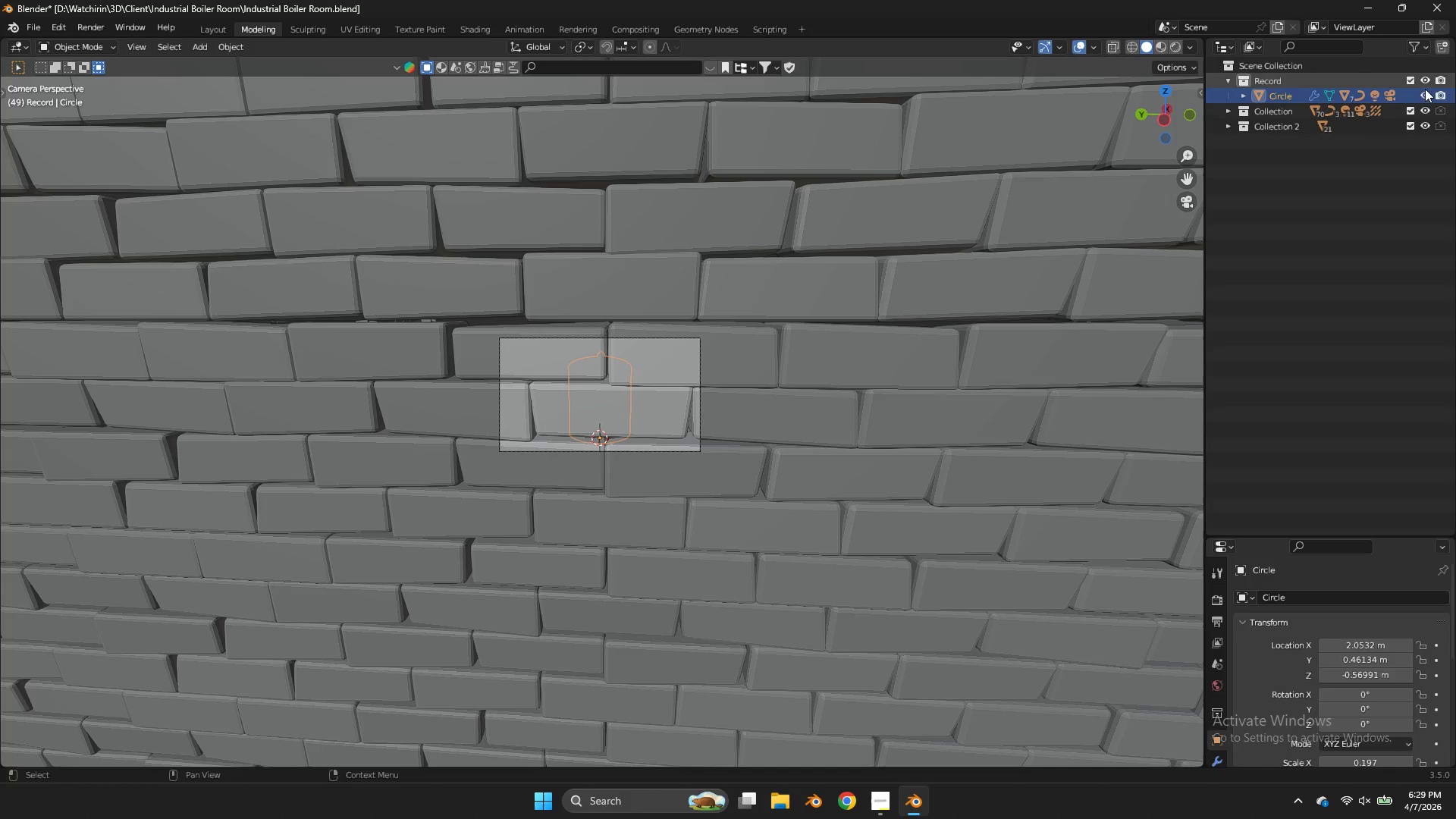 
double_click([1426, 124])
 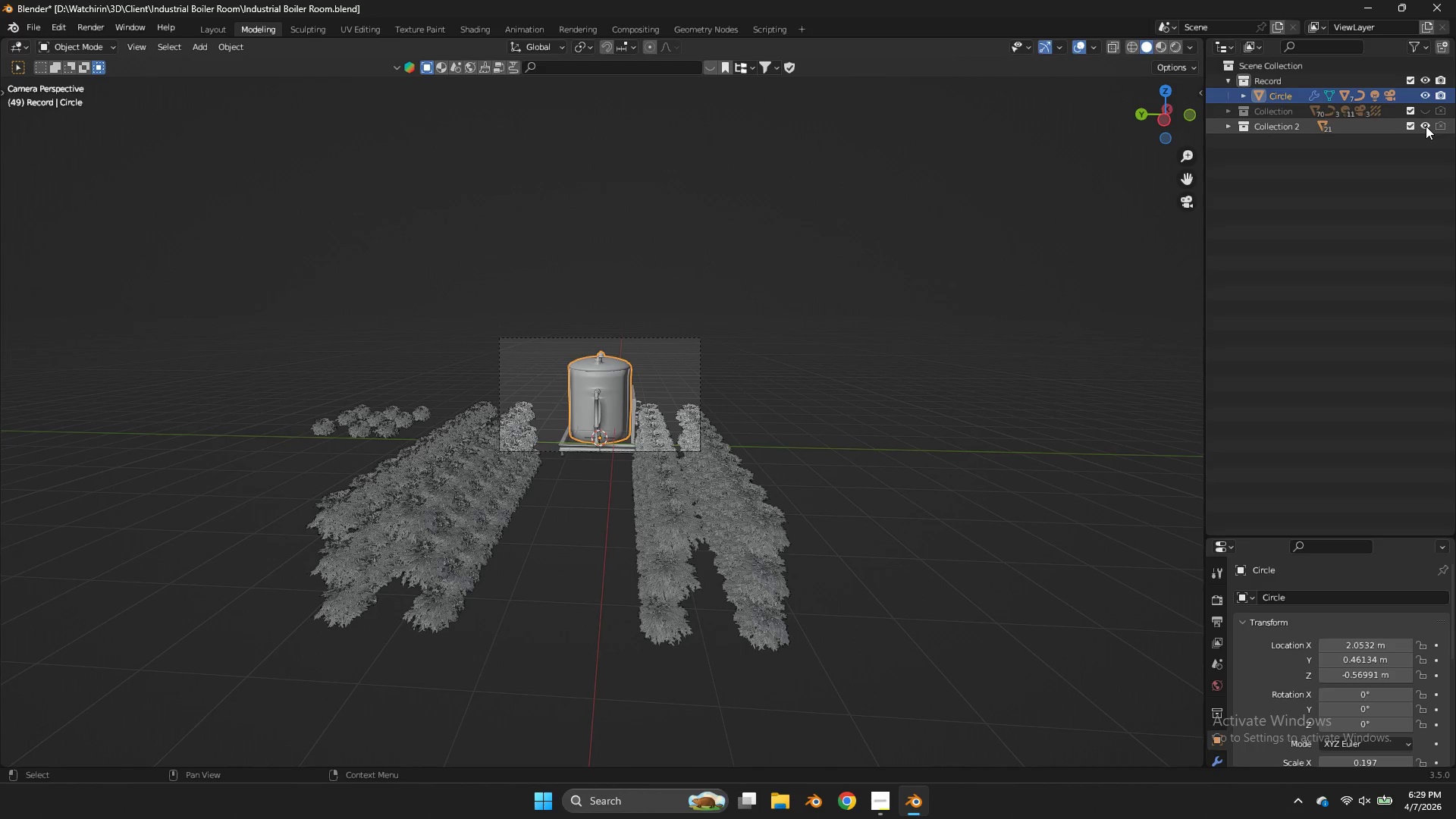 
left_click([1426, 126])
 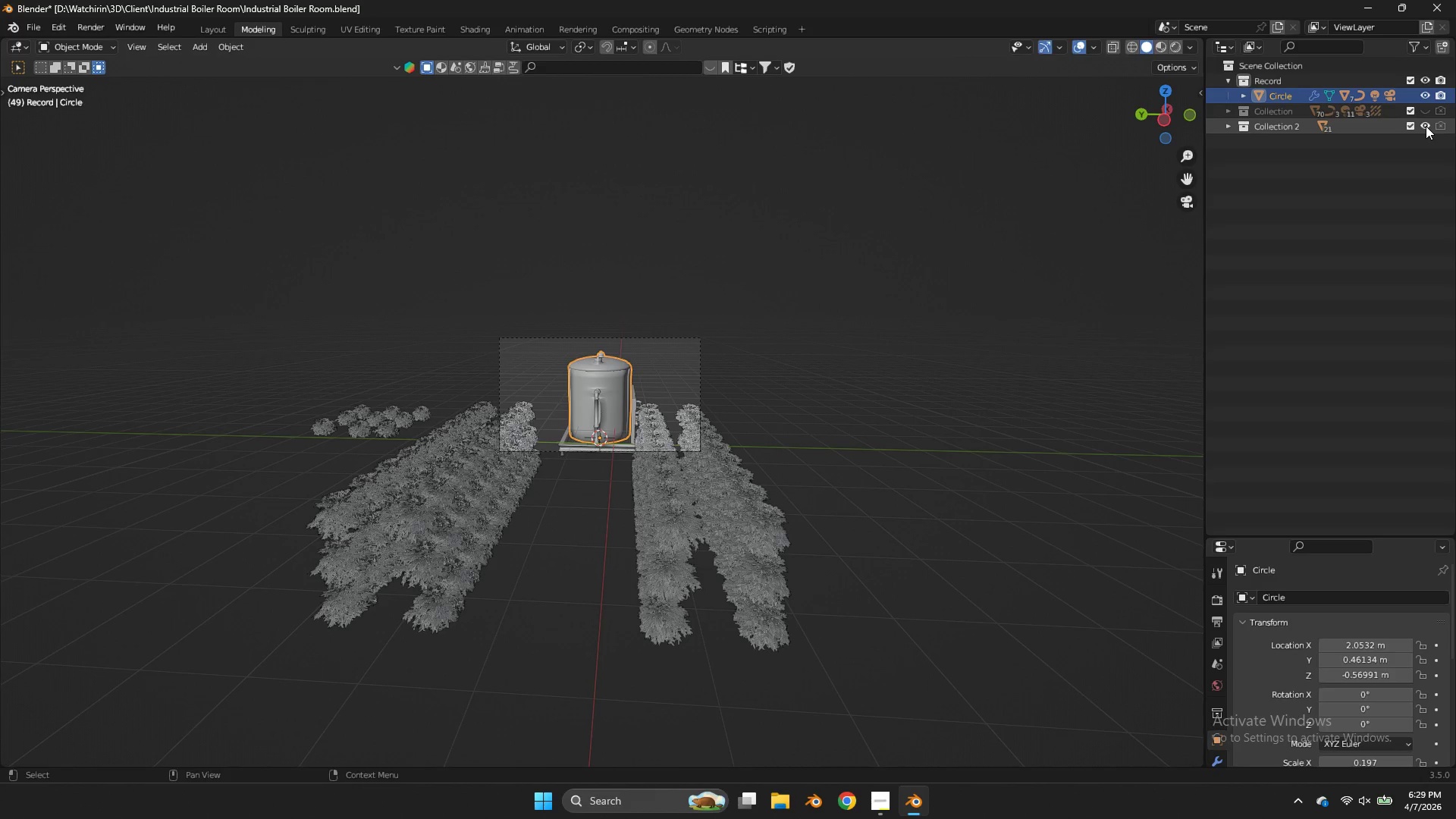 
double_click([1426, 126])
 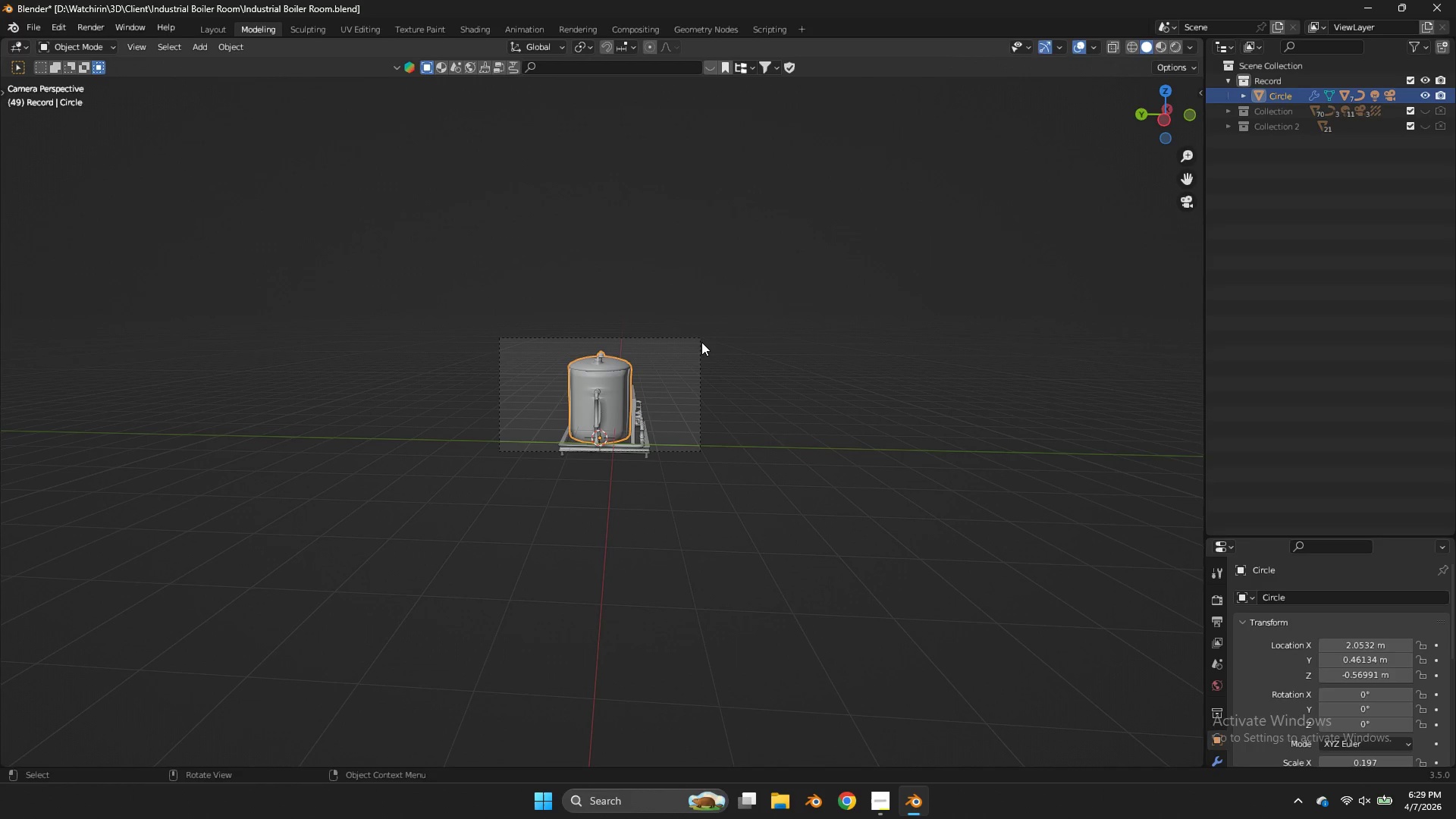 
double_click([701, 342])
 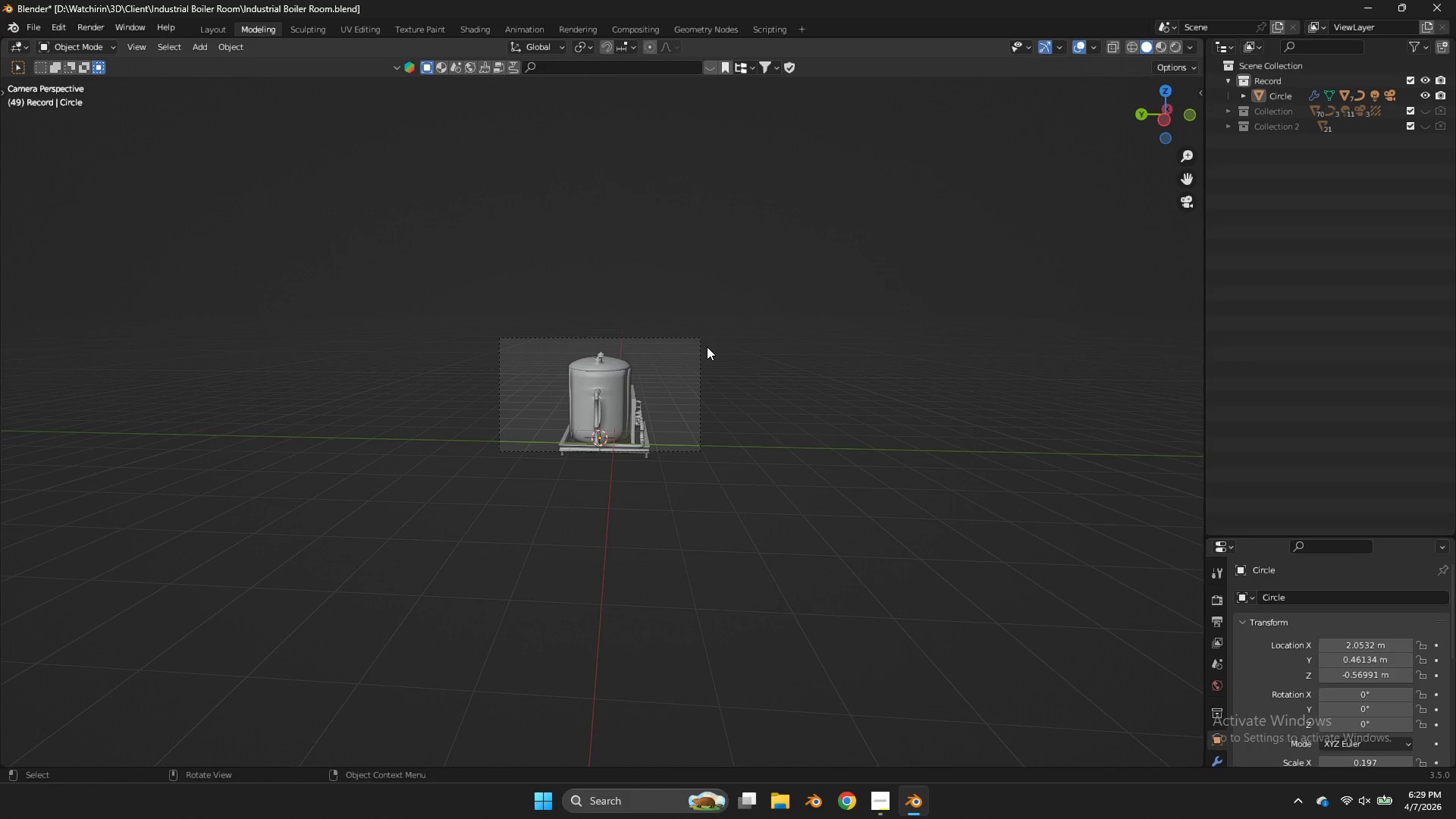 
key(Z)
 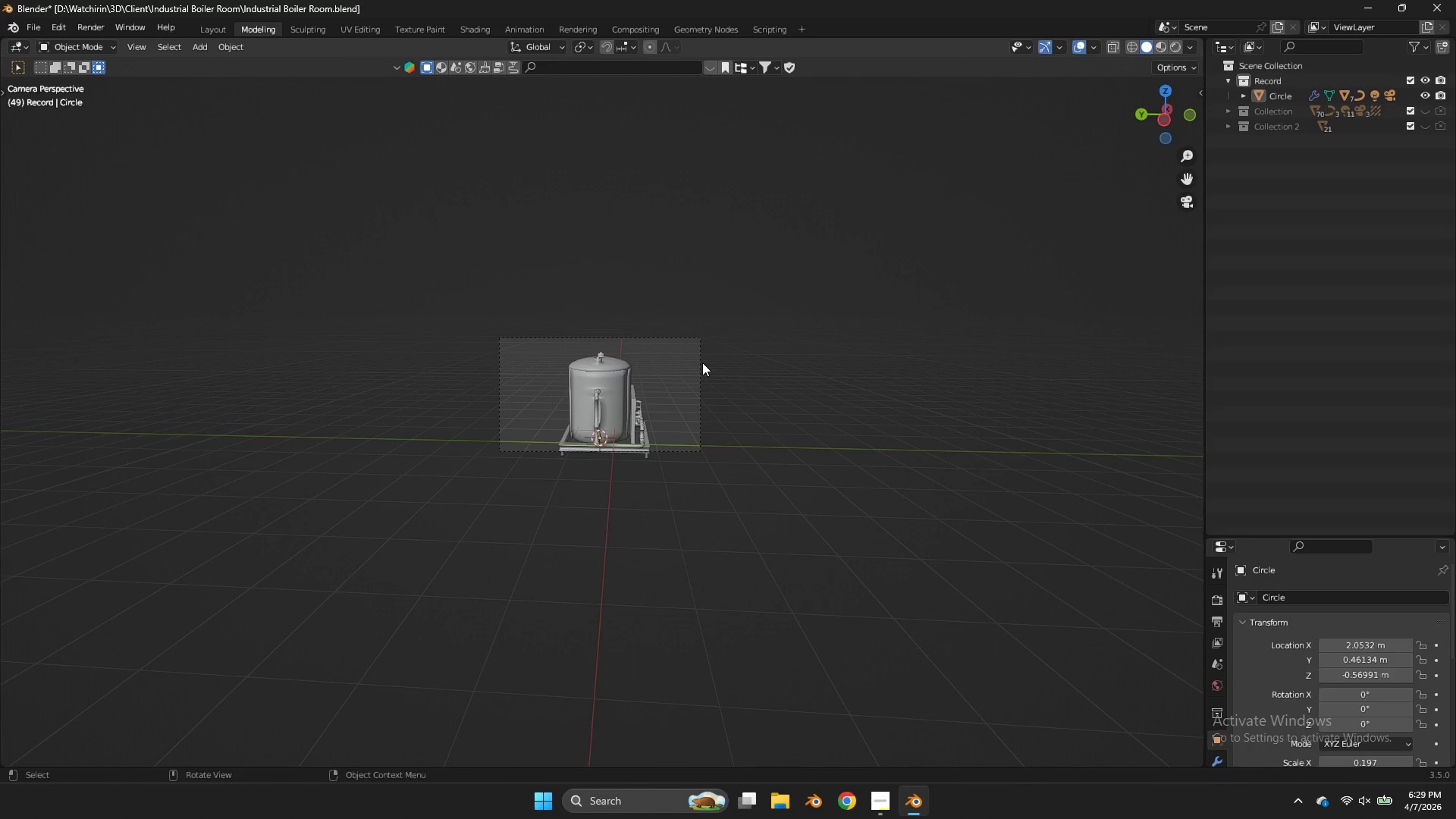 
double_click([701, 362])
 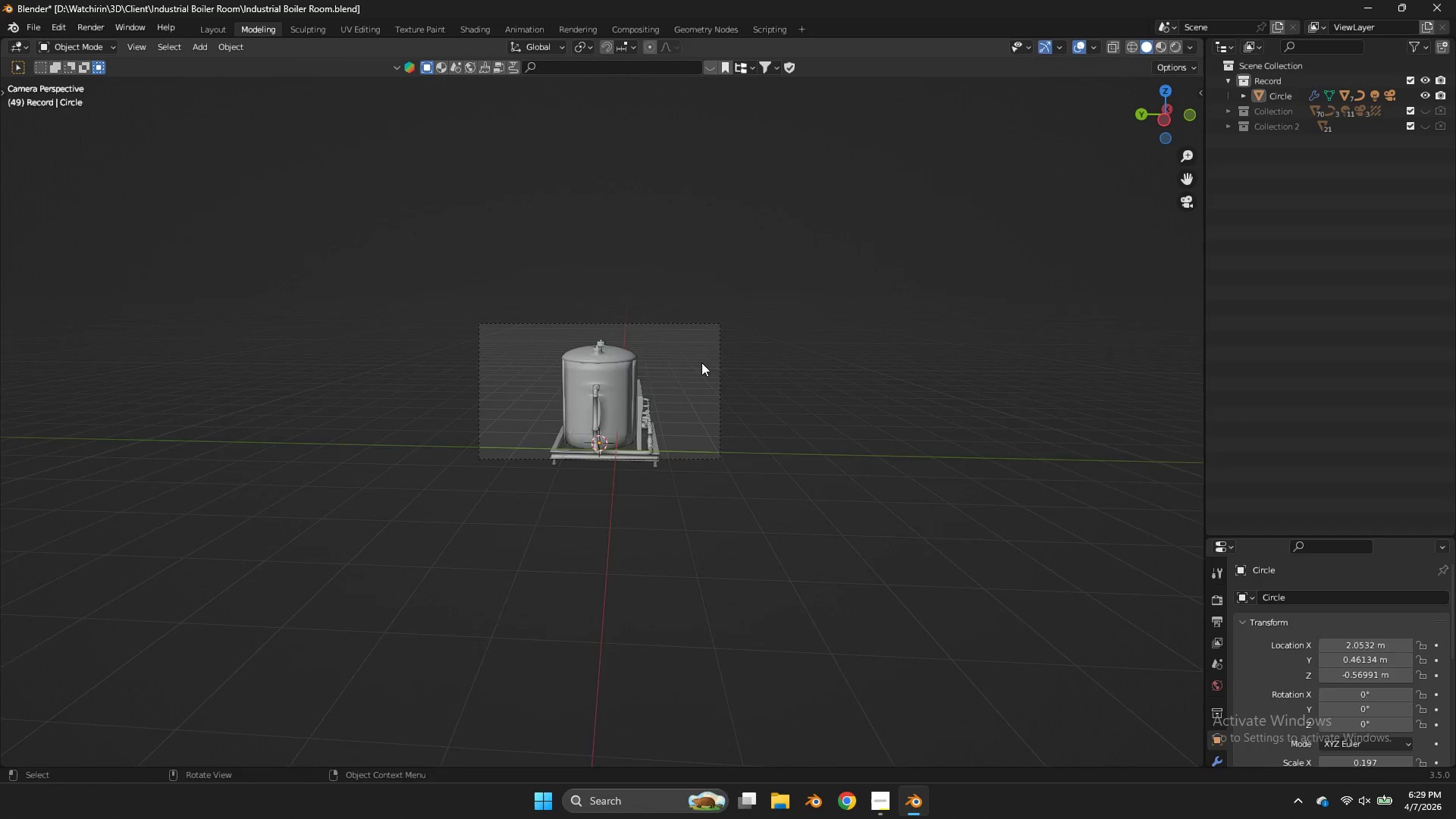 
left_click([726, 256])
 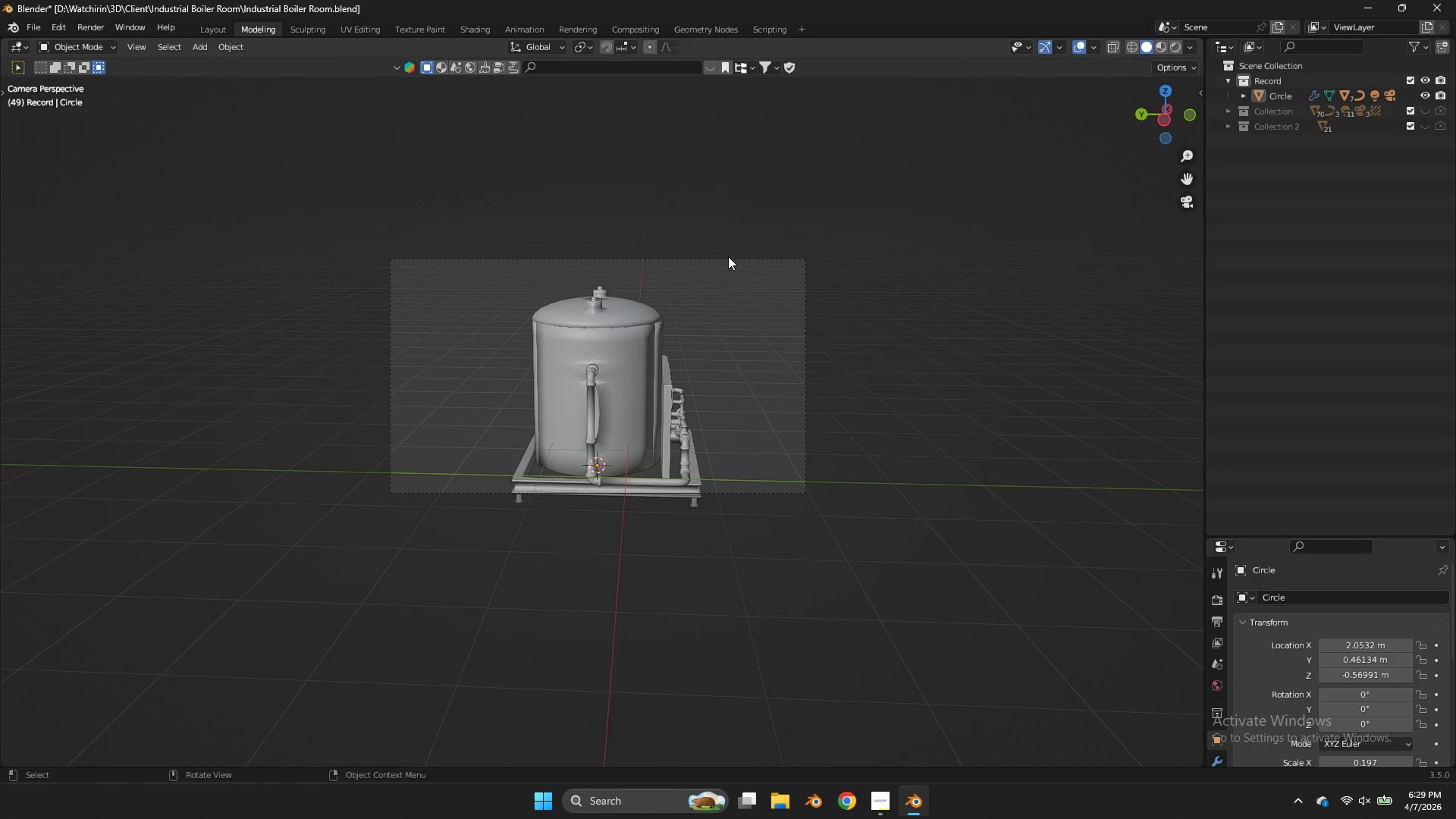 
scroll: coordinate [701, 362], scroll_direction: up, amount: 4.0
 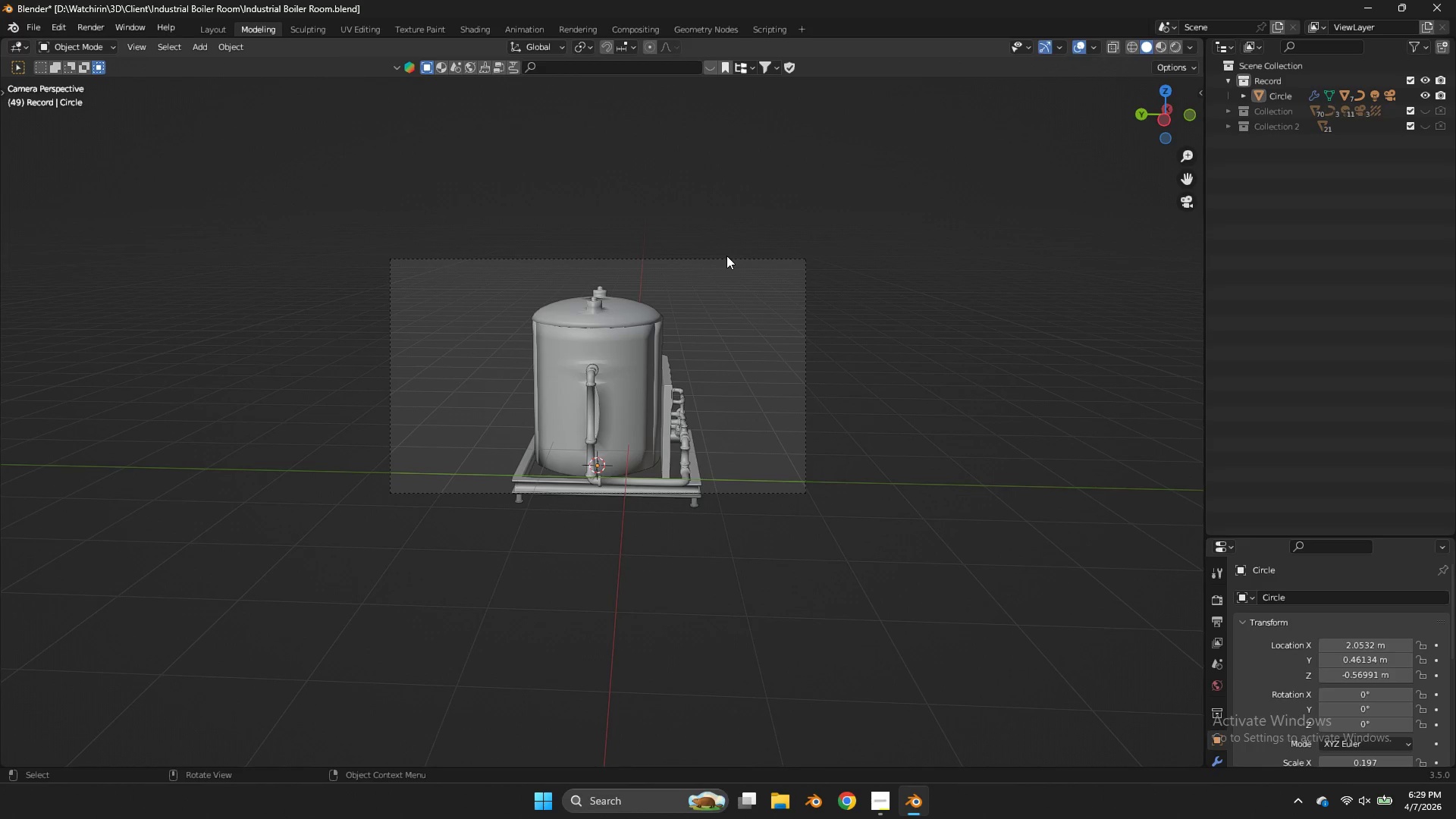 
double_click([726, 256])
 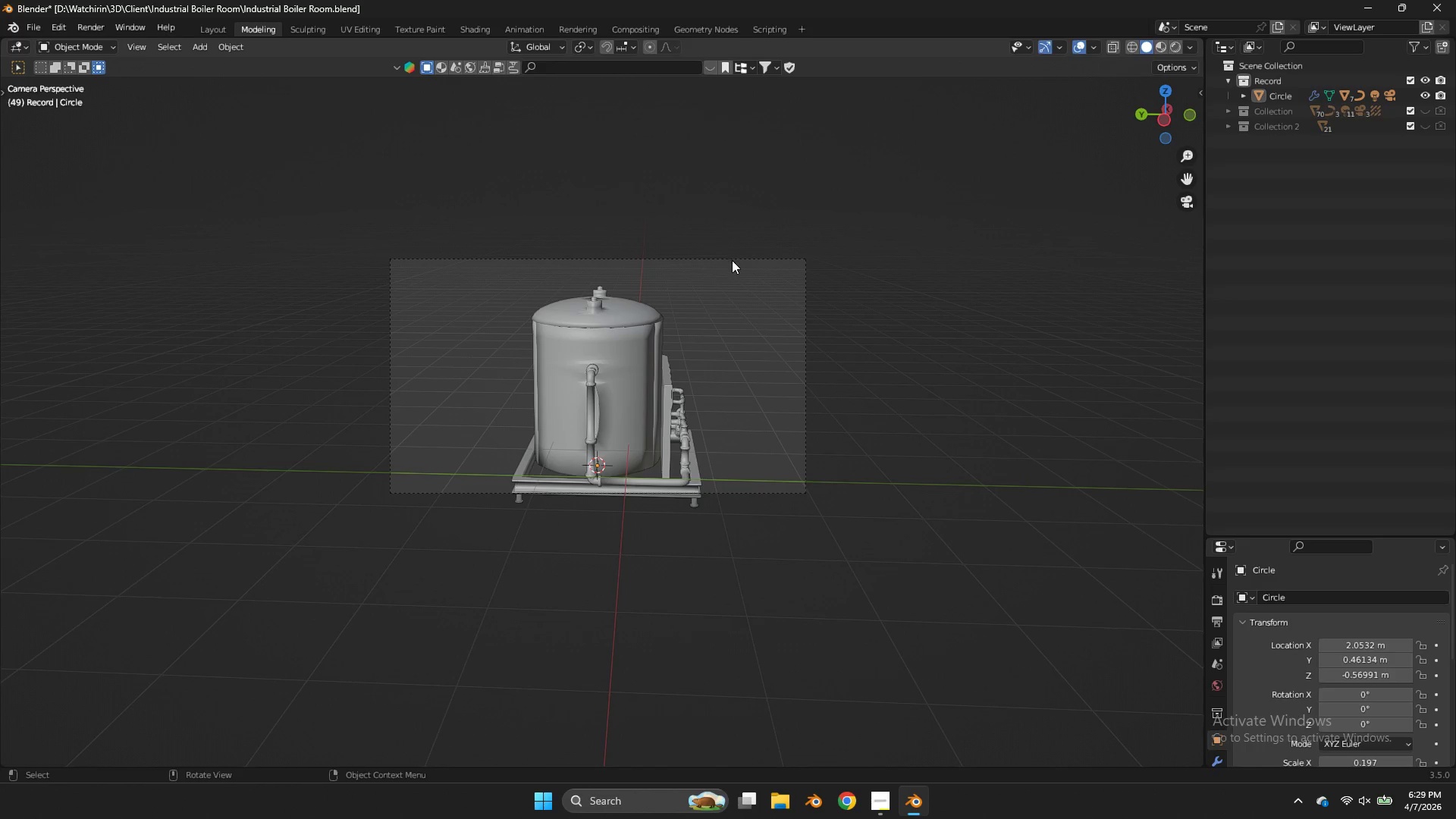 
triple_click([732, 260])
 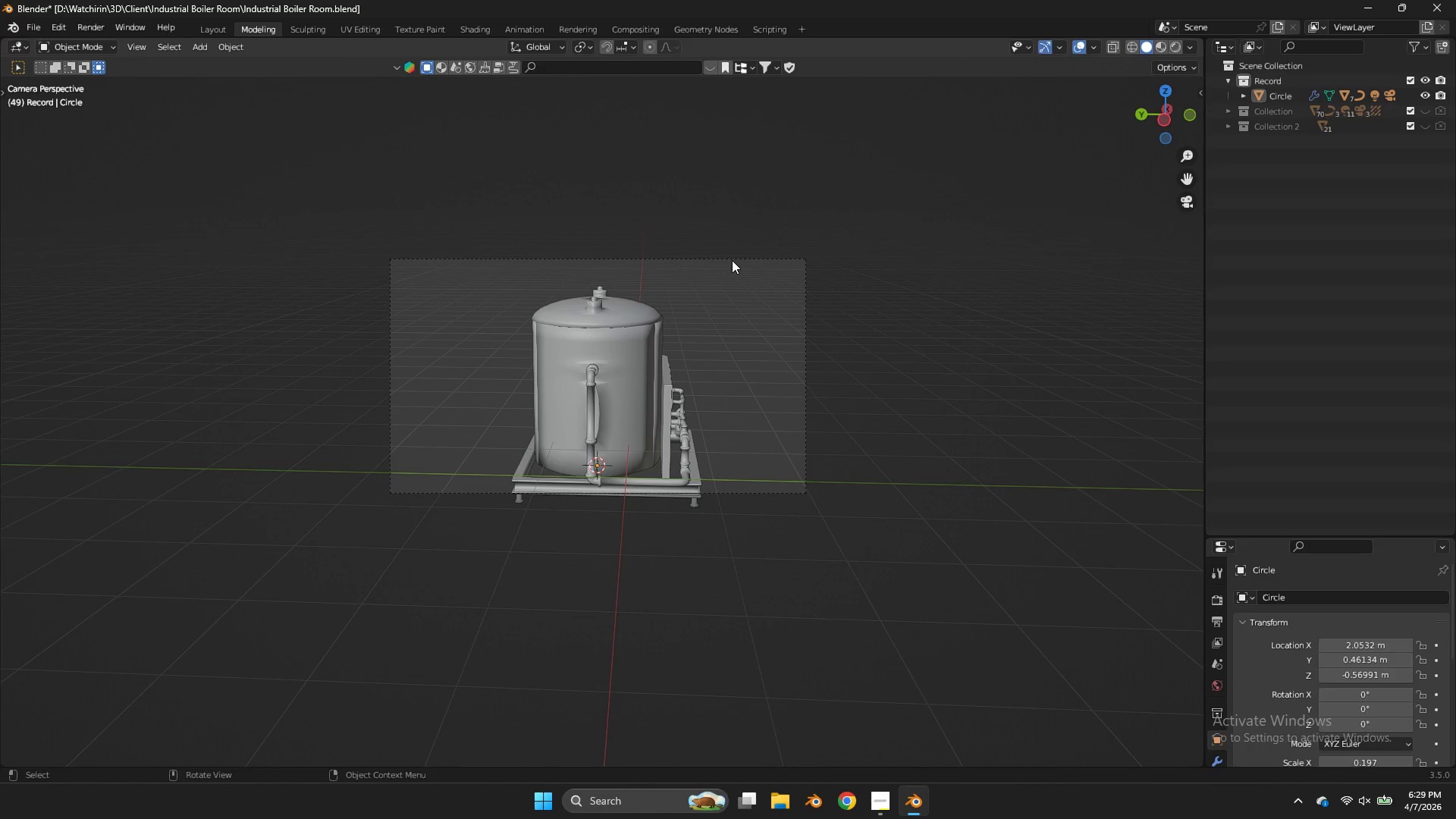 
triple_click([732, 260])
 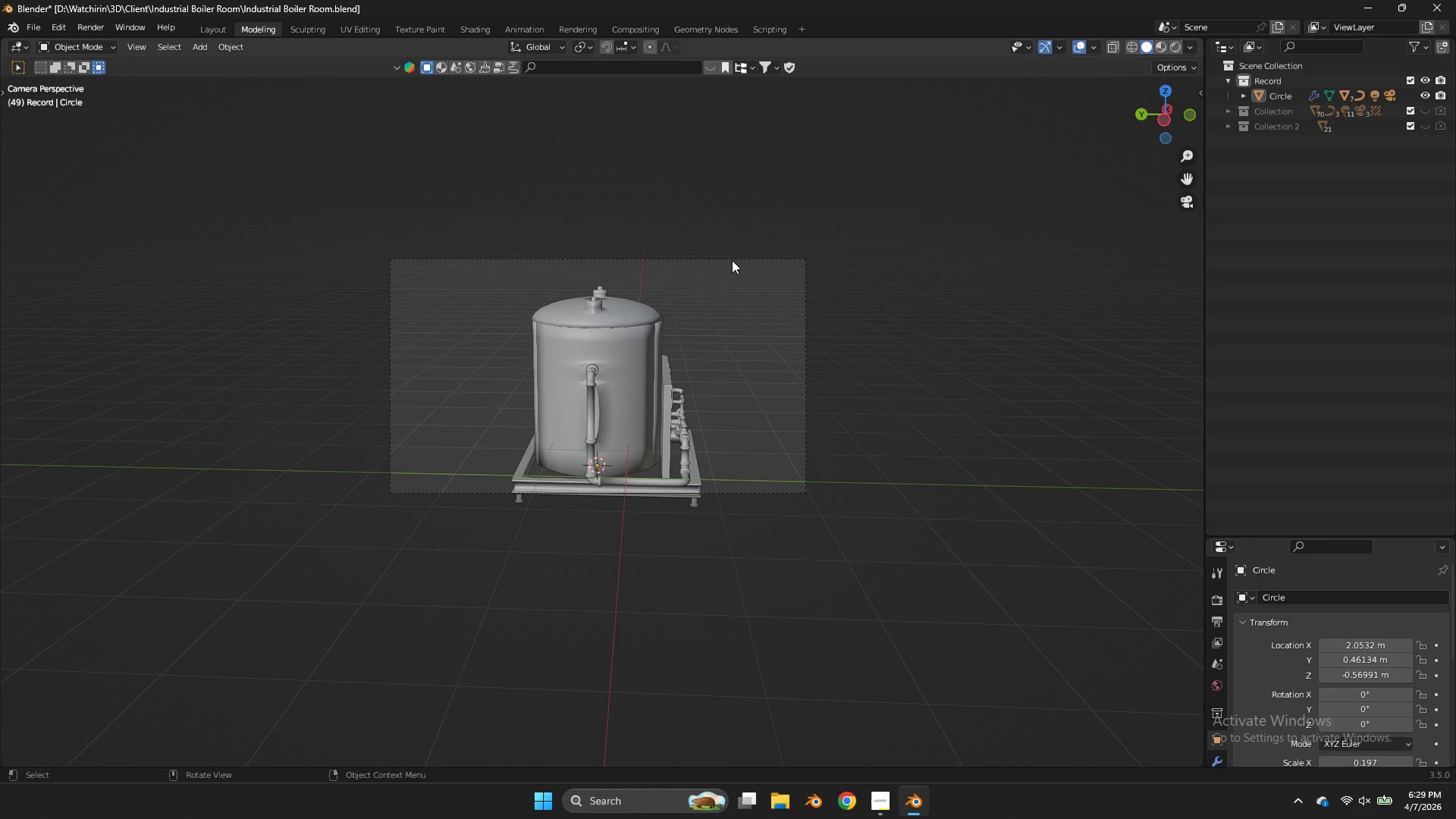 
triple_click([732, 260])
 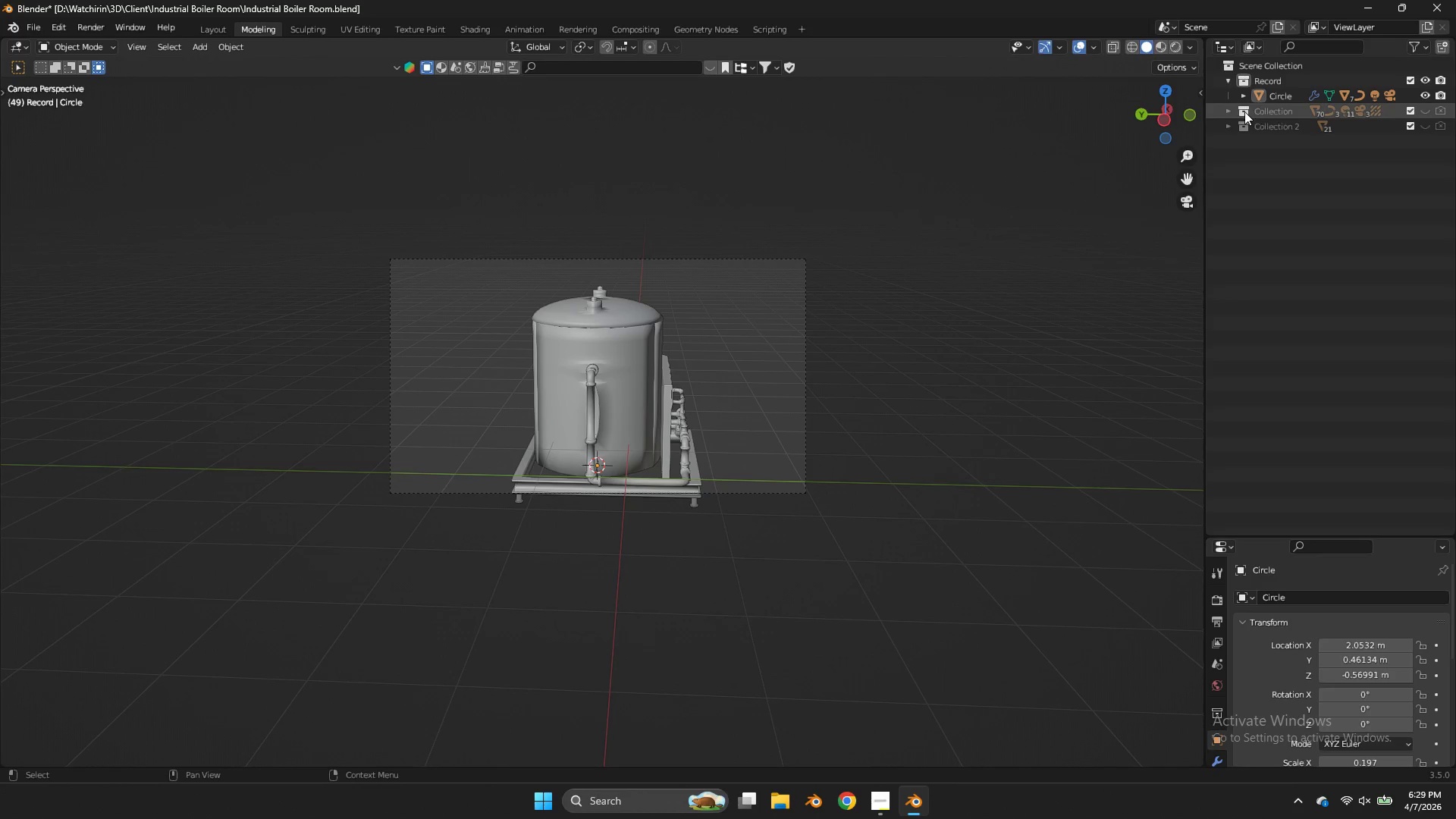 
key(Space)
 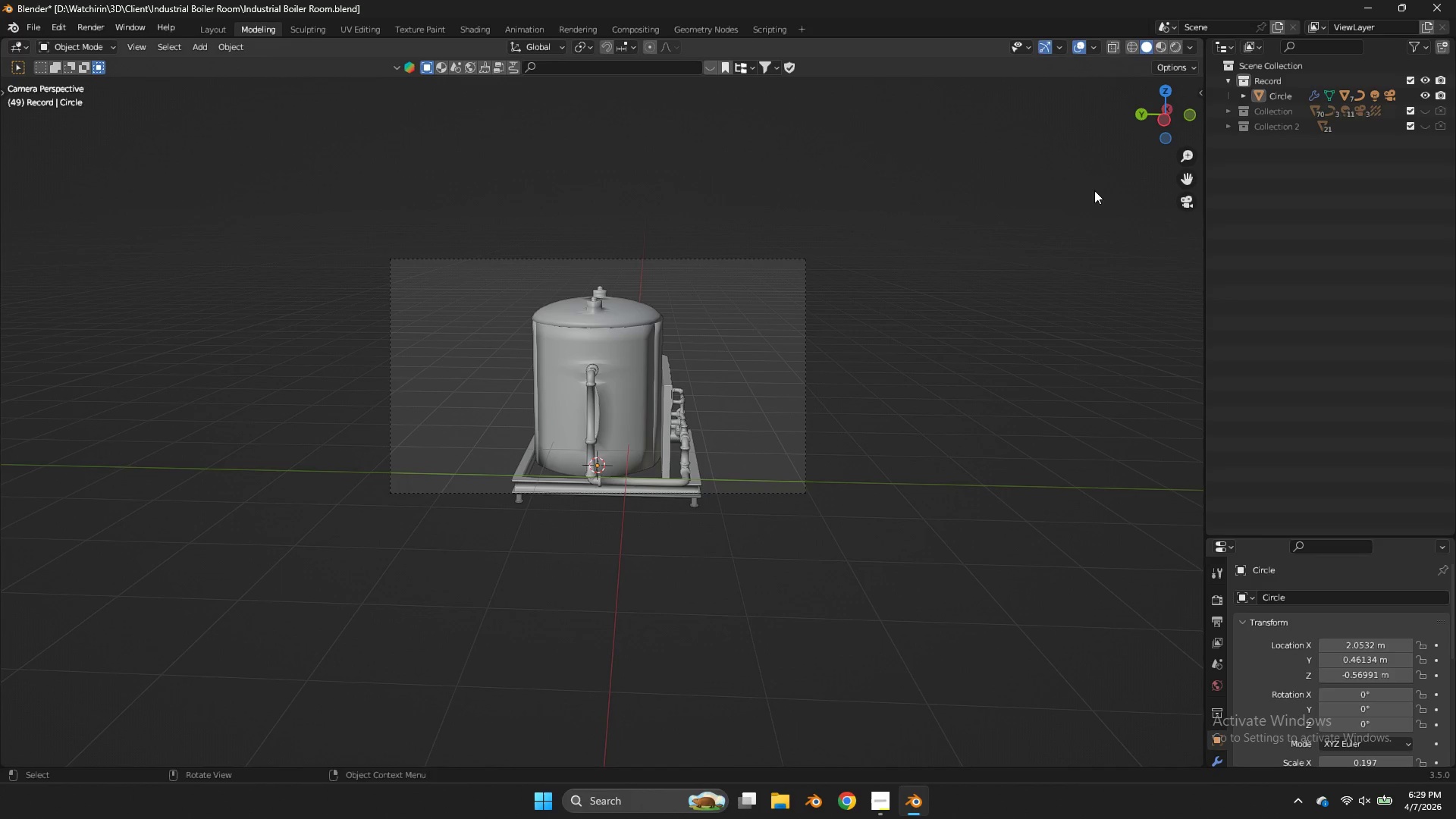 
key(Space)
 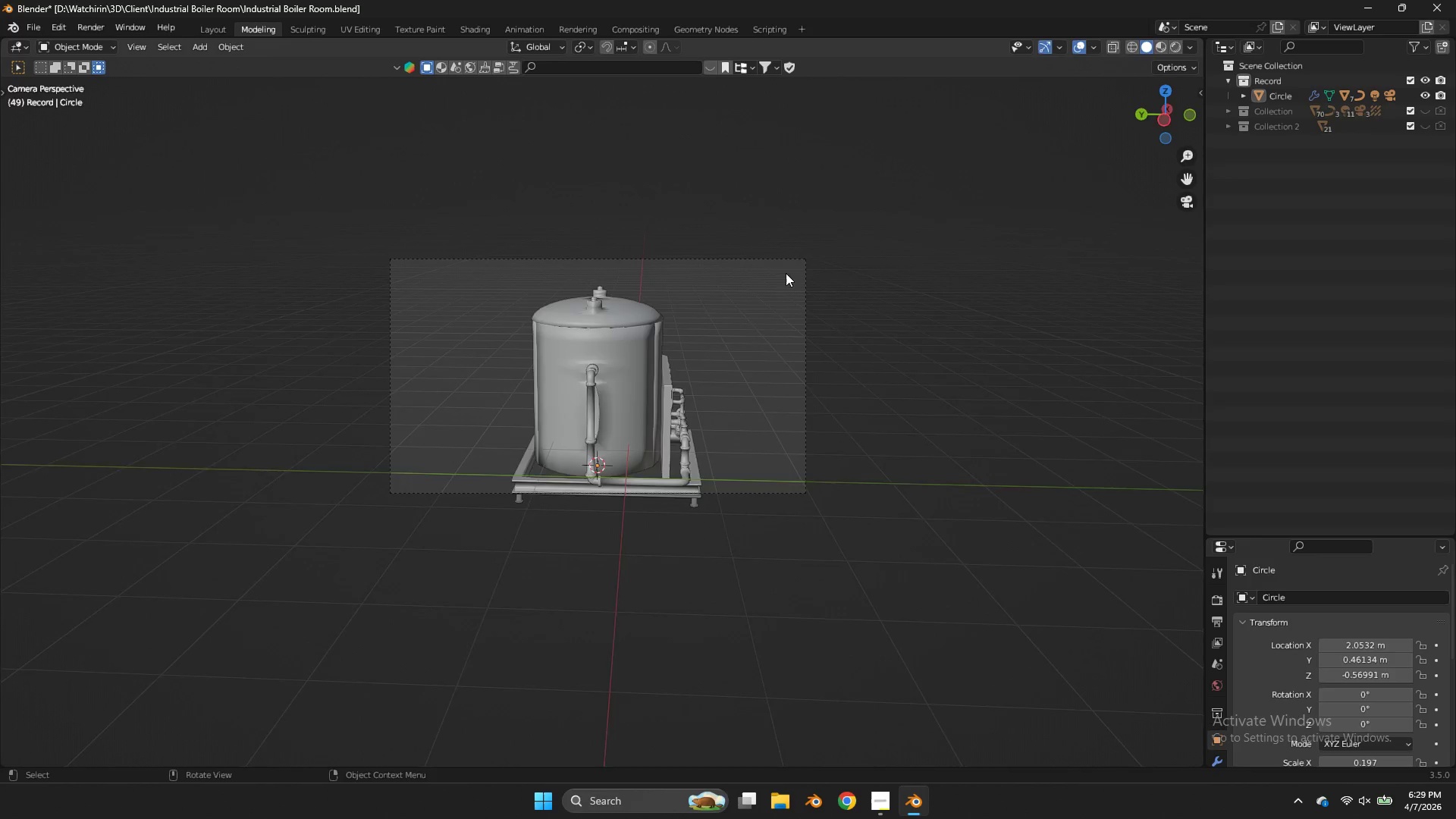 
left_click([765, 287])
 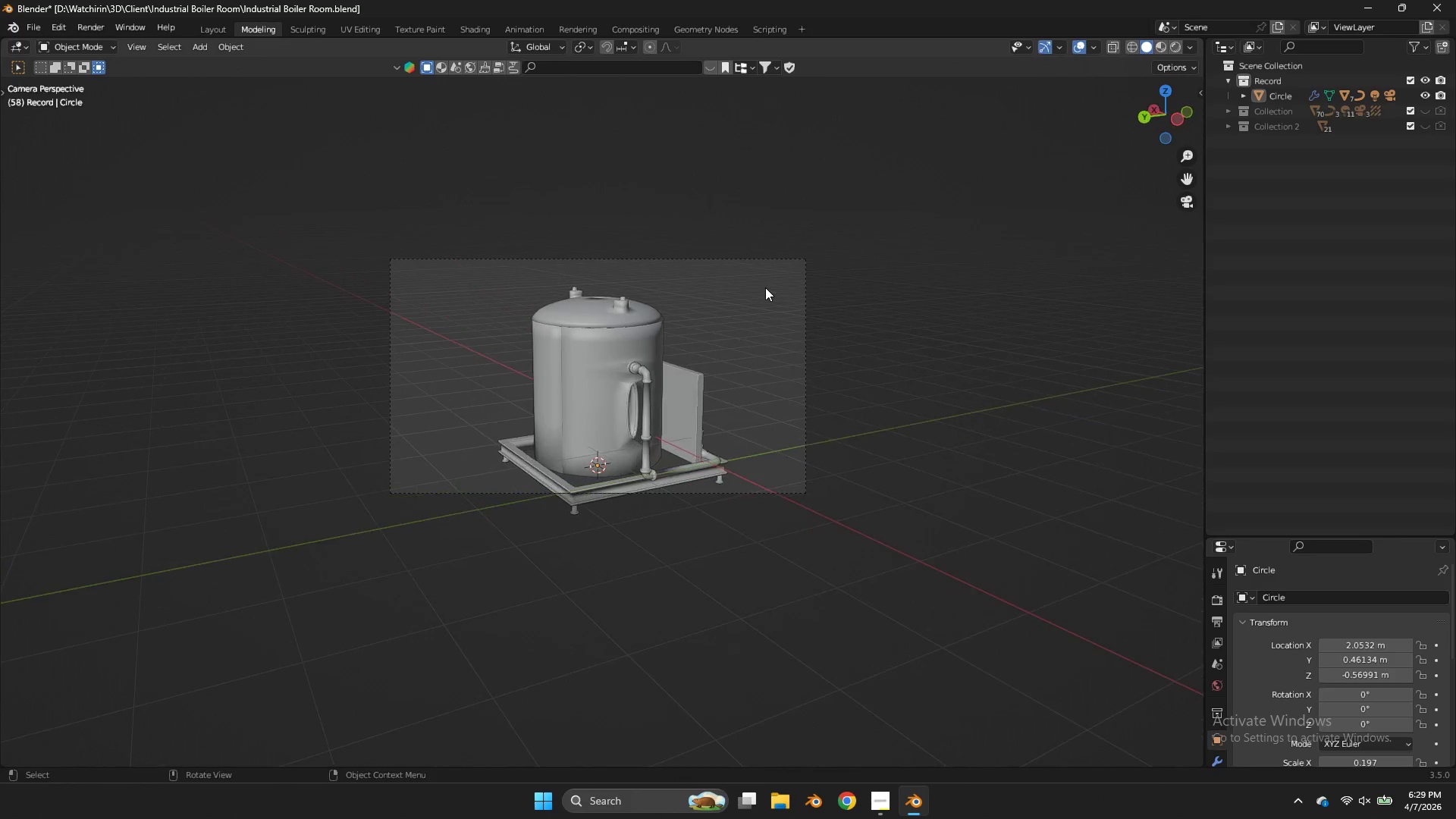 
key(Space)
 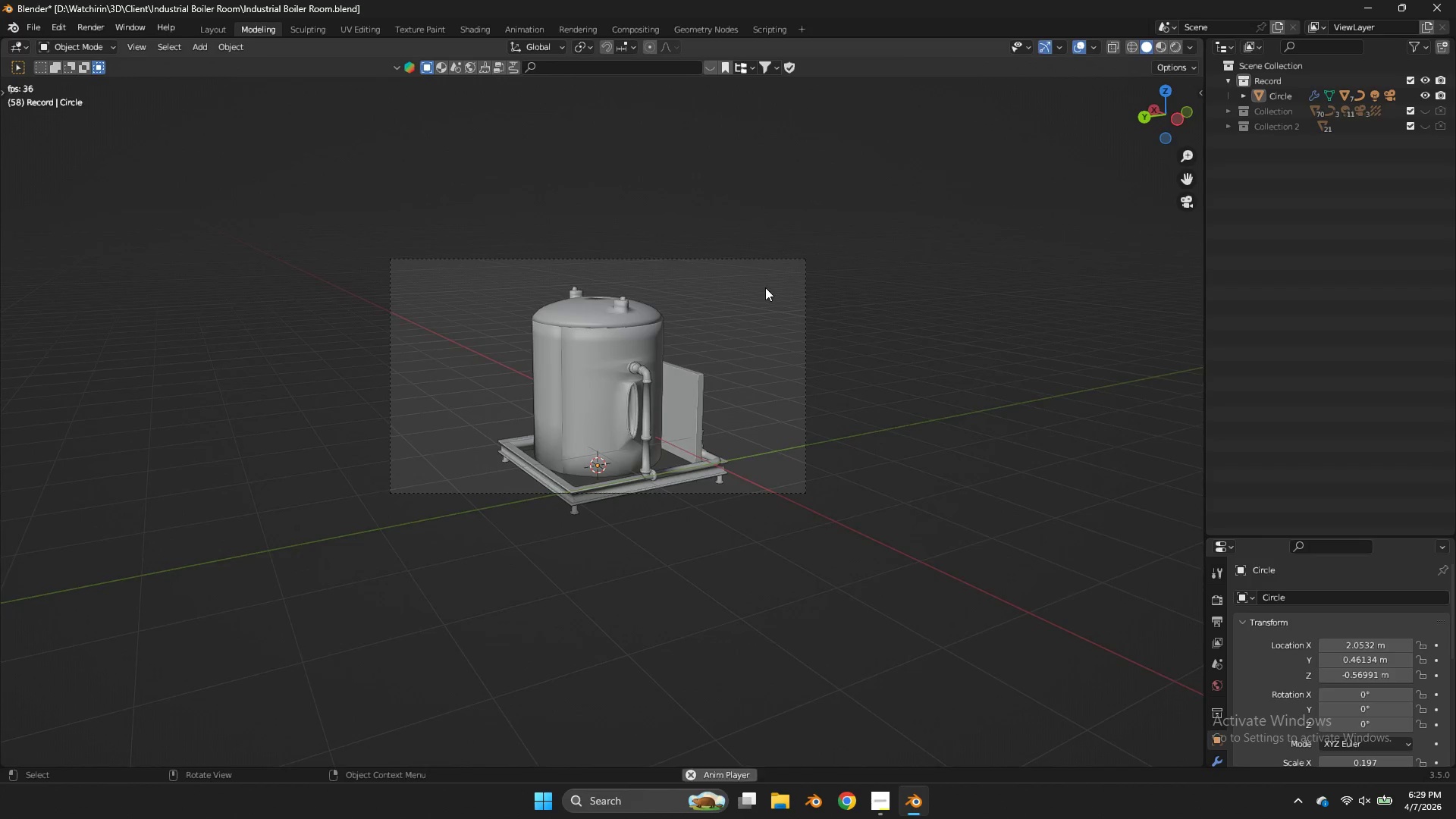 
key(Space)
 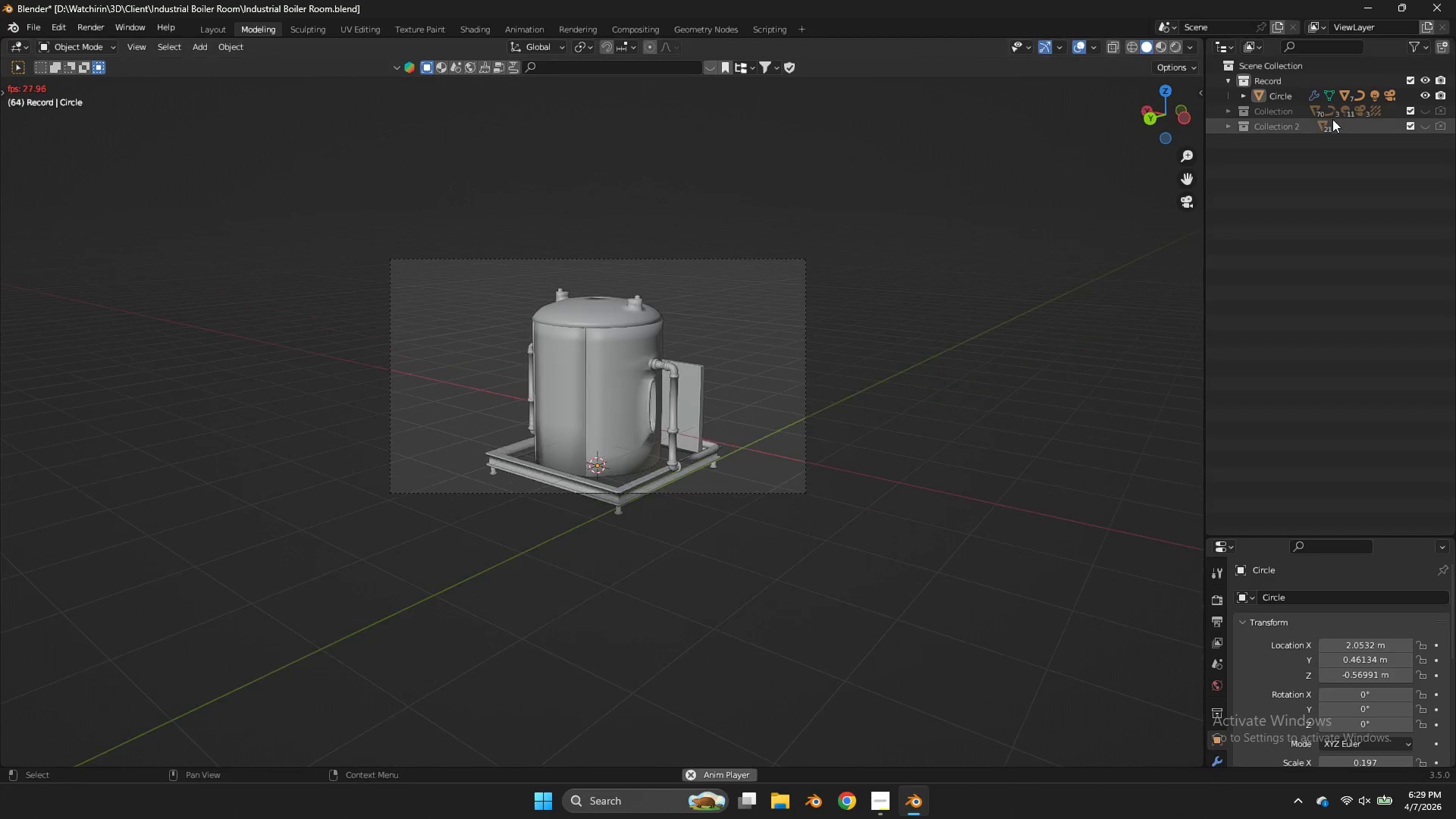 
key(Space)
 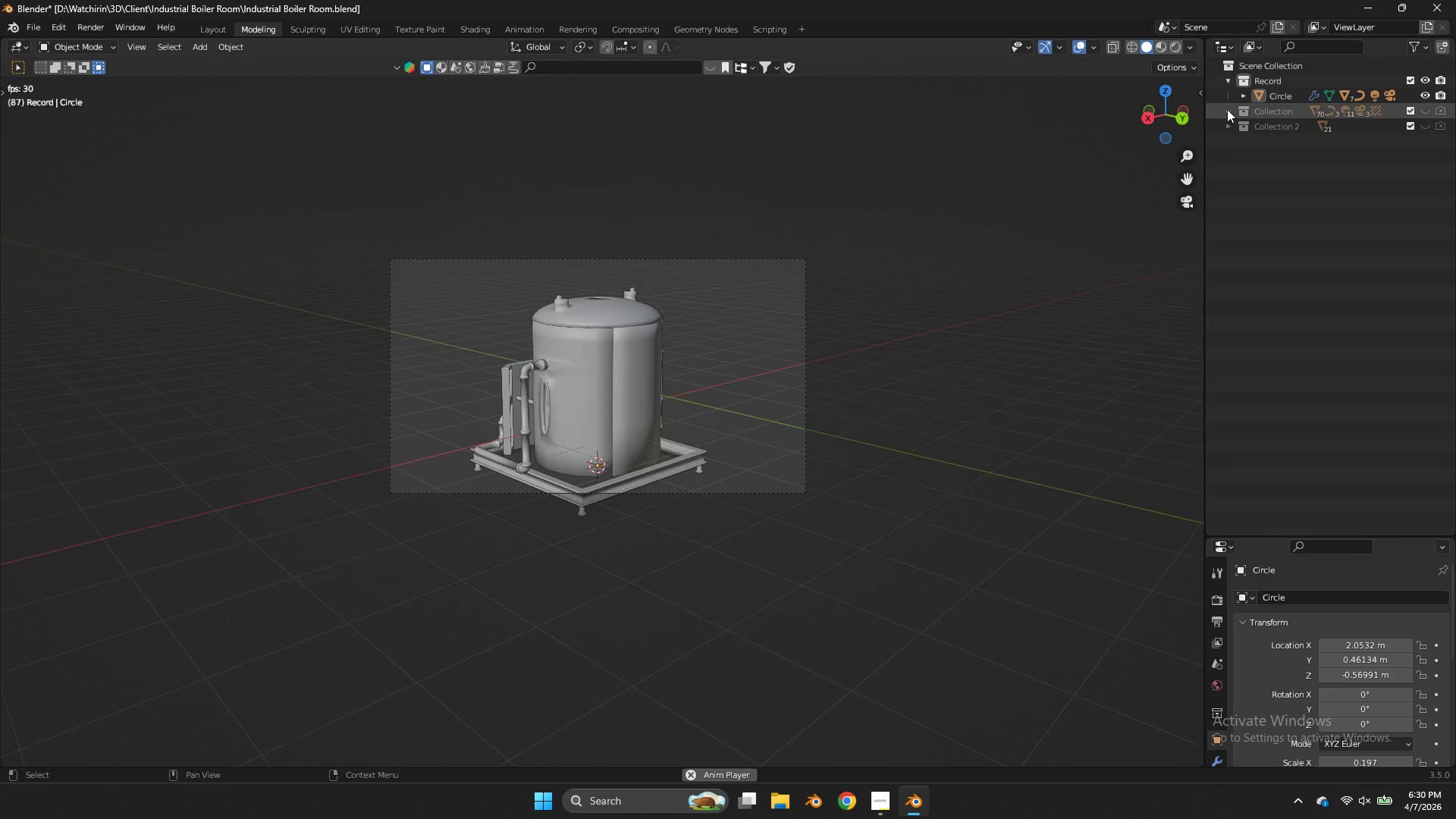 
key(Space)
 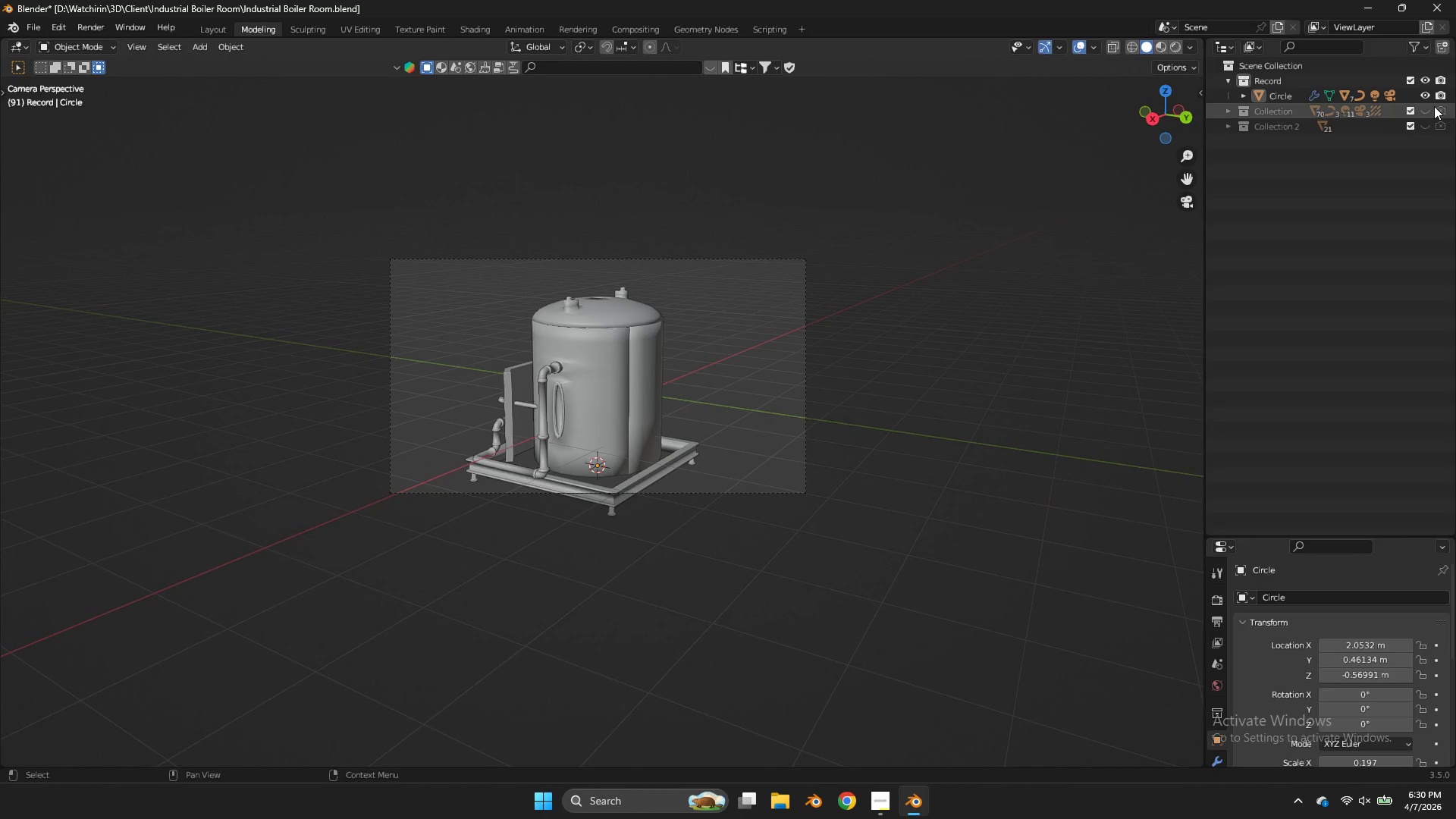 
left_click([1430, 106])
 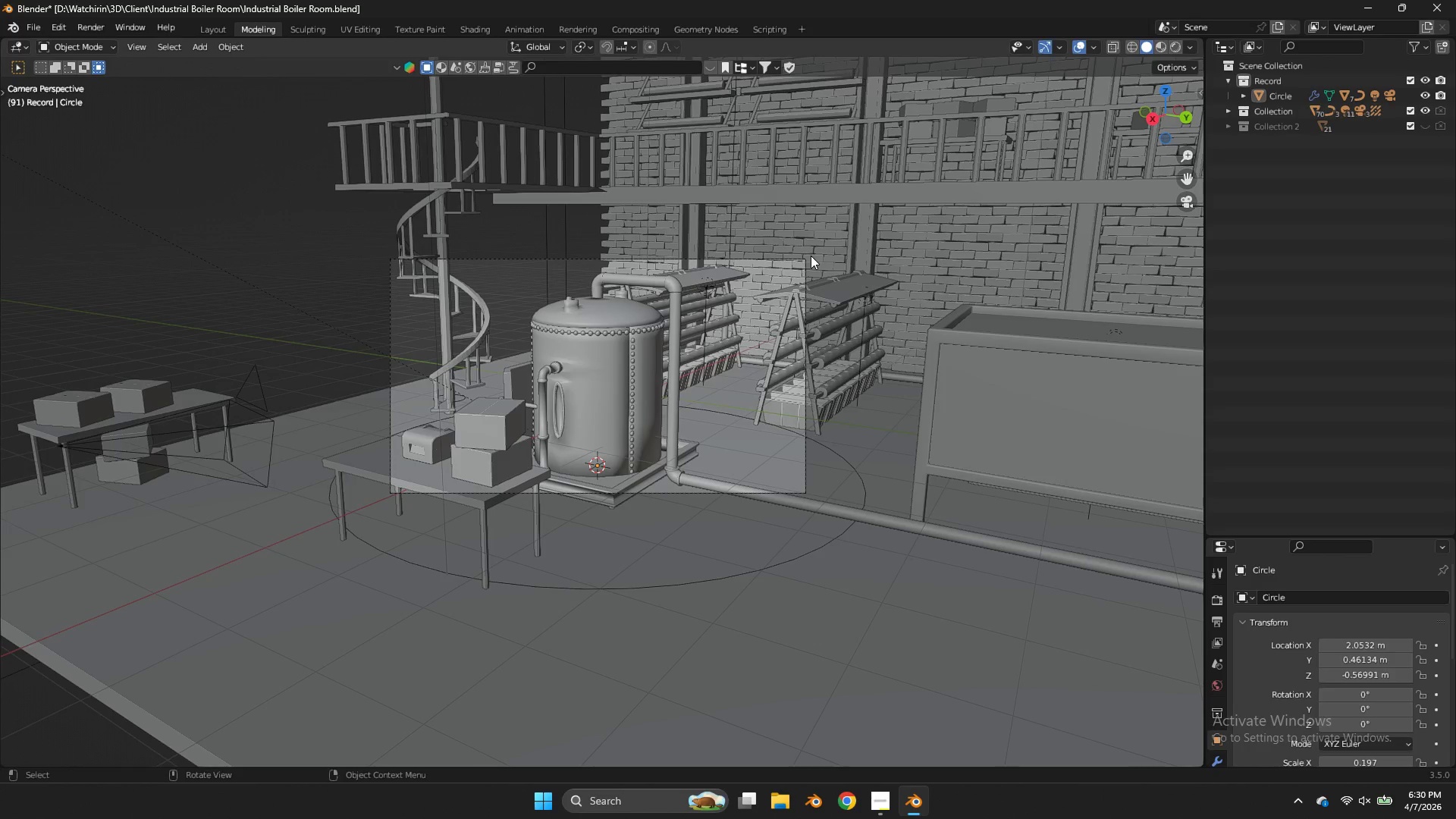 
left_click([795, 259])
 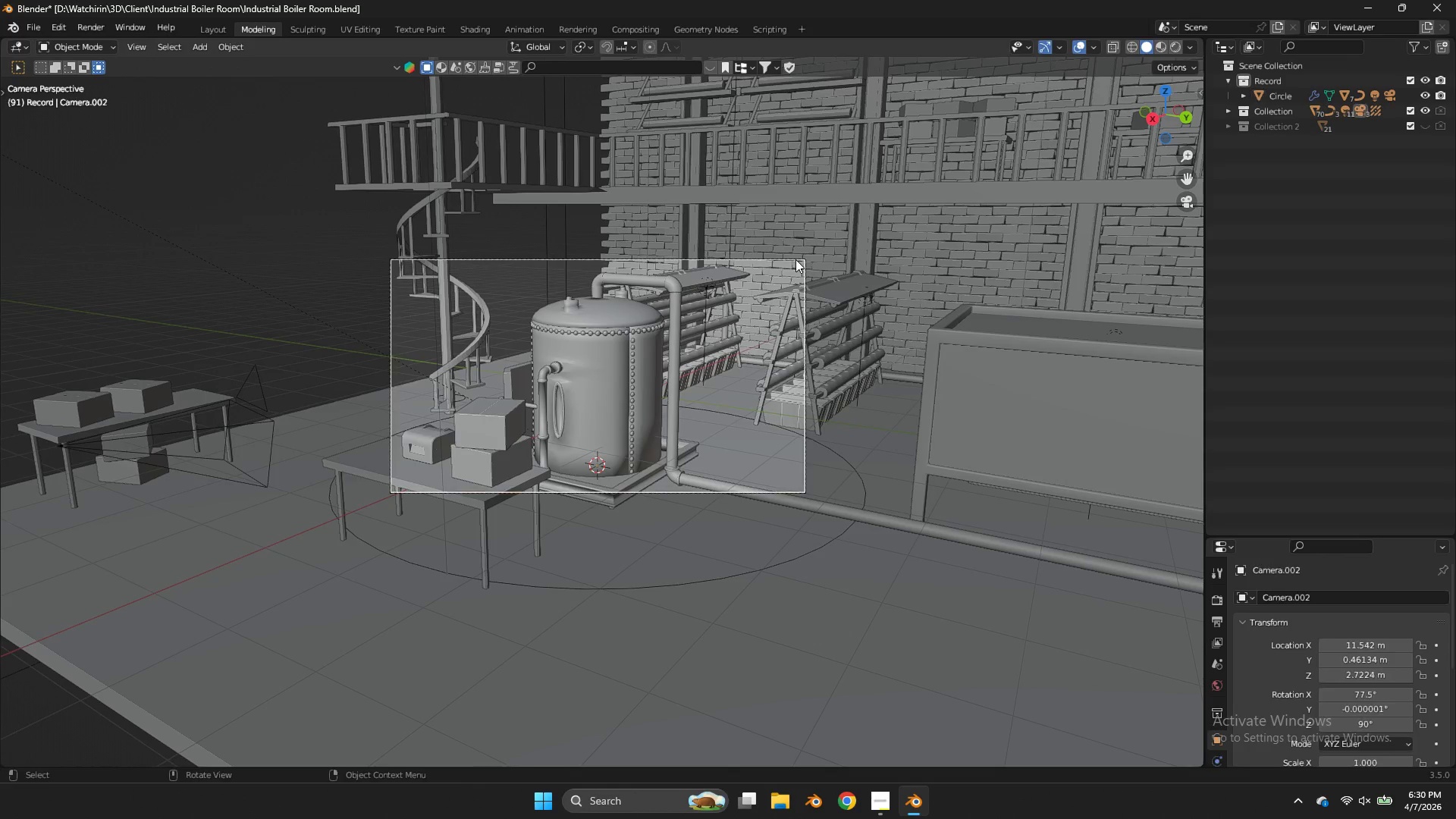 
left_click([795, 259])
 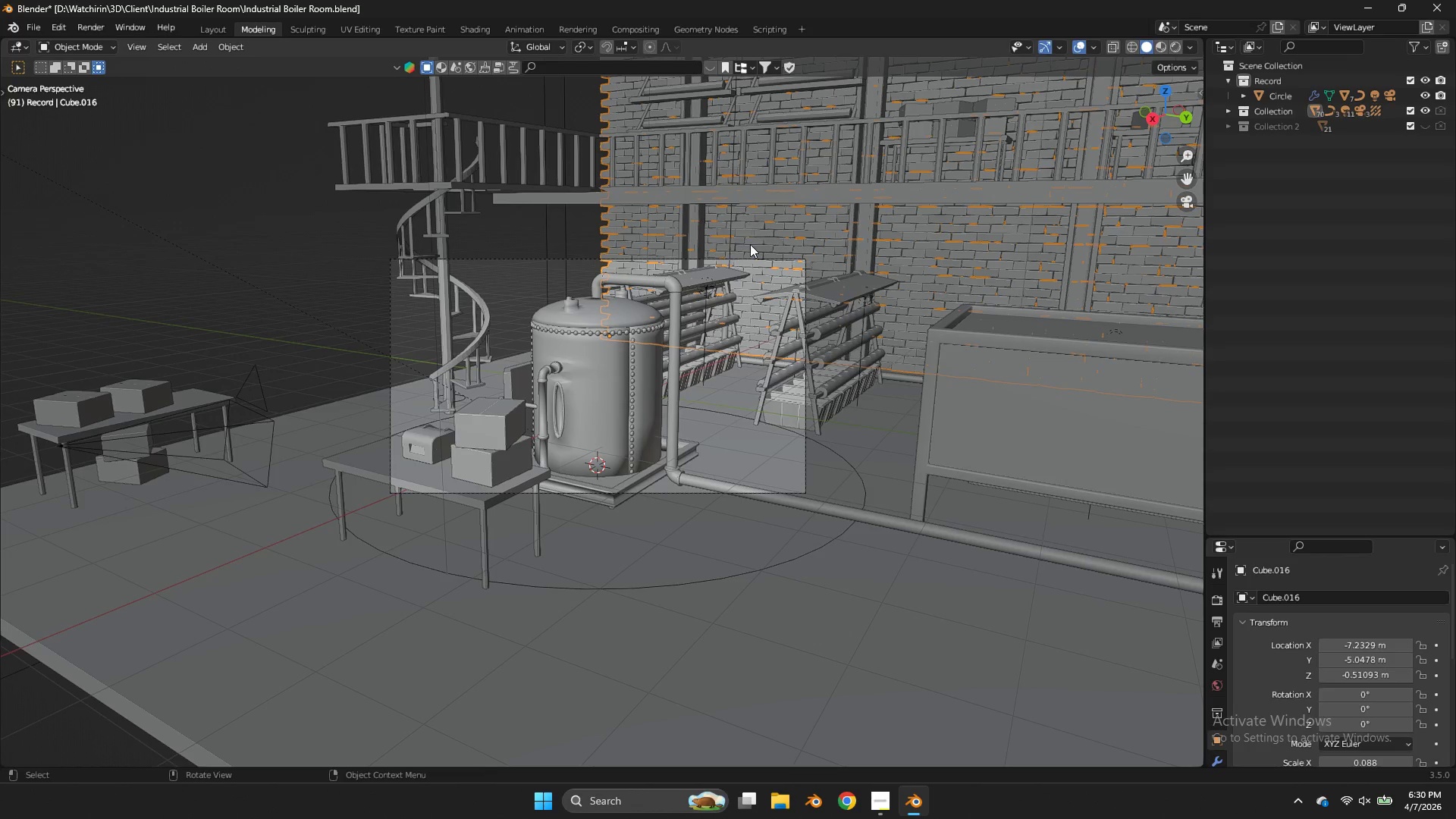 
left_click([754, 258])
 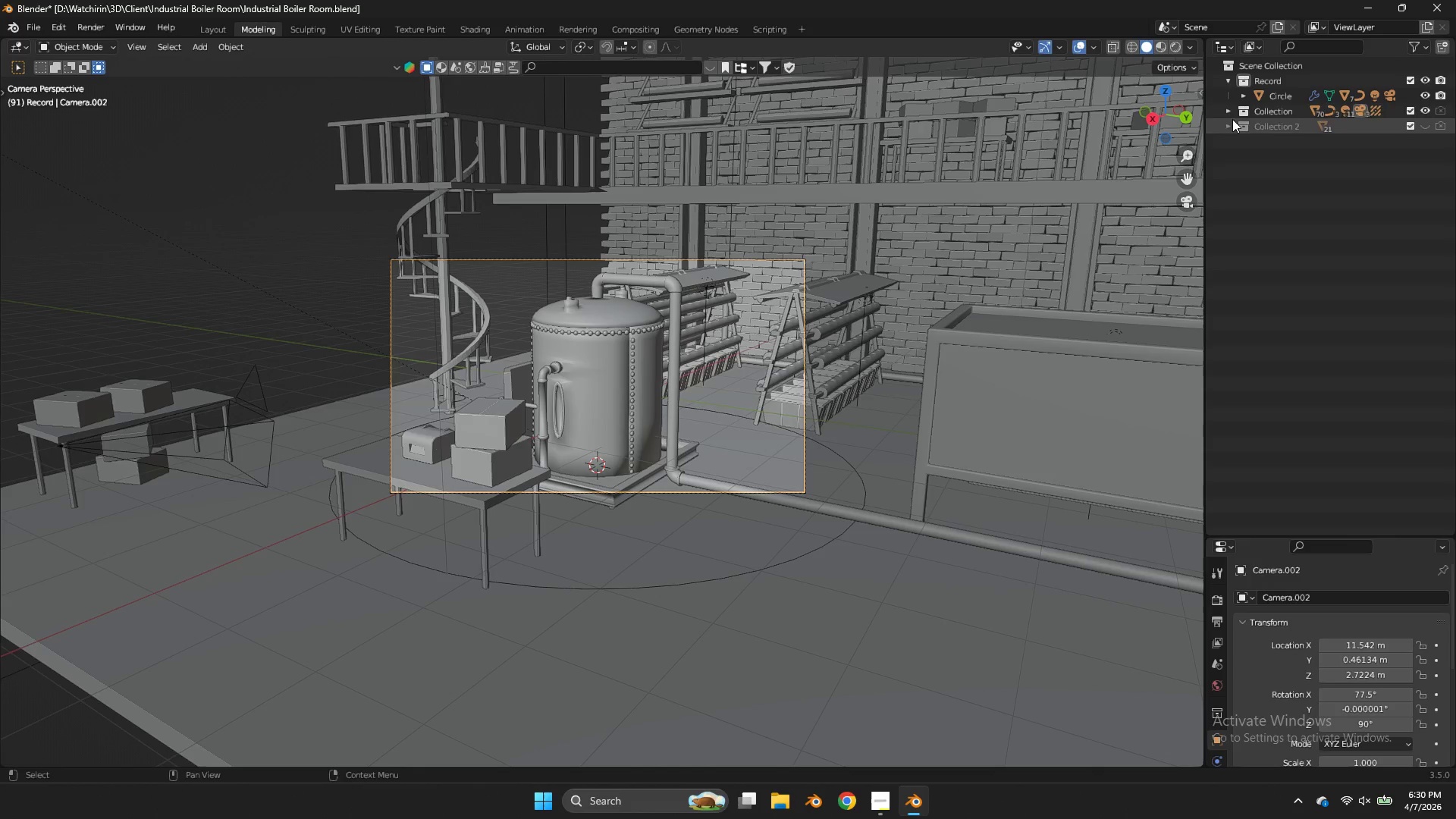 
left_click([1232, 107])
 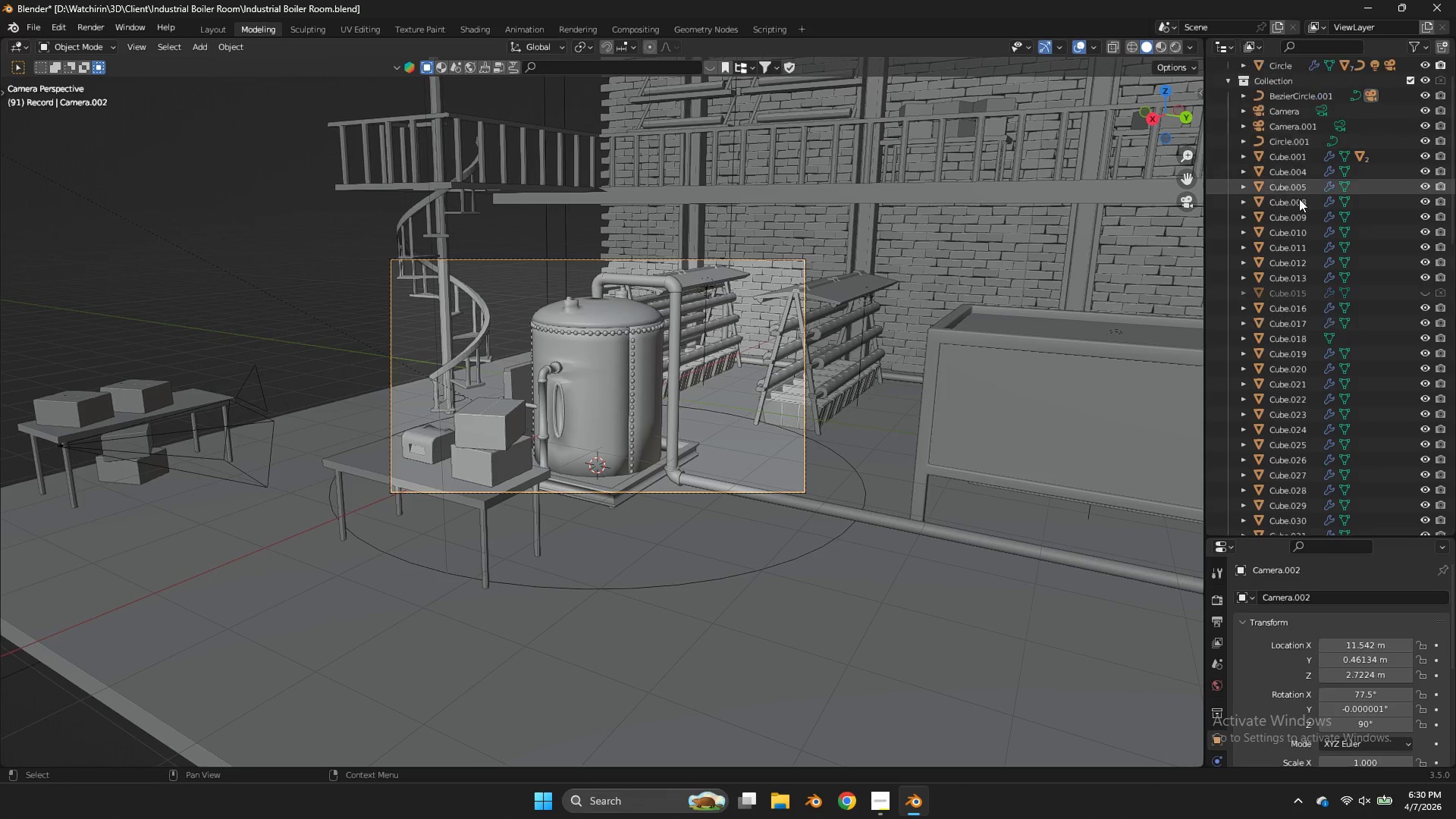 
scroll: coordinate [1335, 341], scroll_direction: down, amount: 35.0
 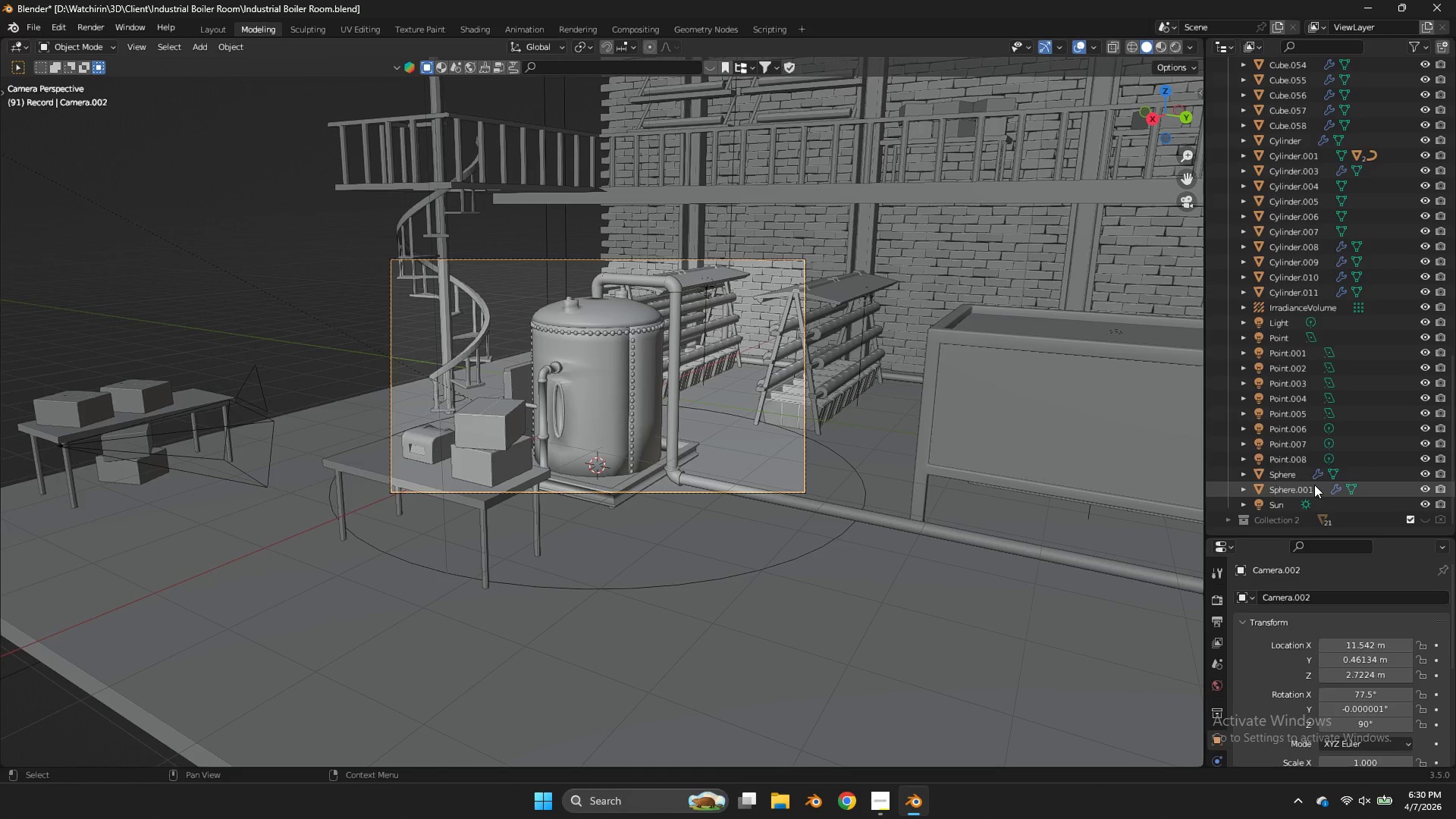 
scroll: coordinate [1370, 439], scroll_direction: up, amount: 18.0
 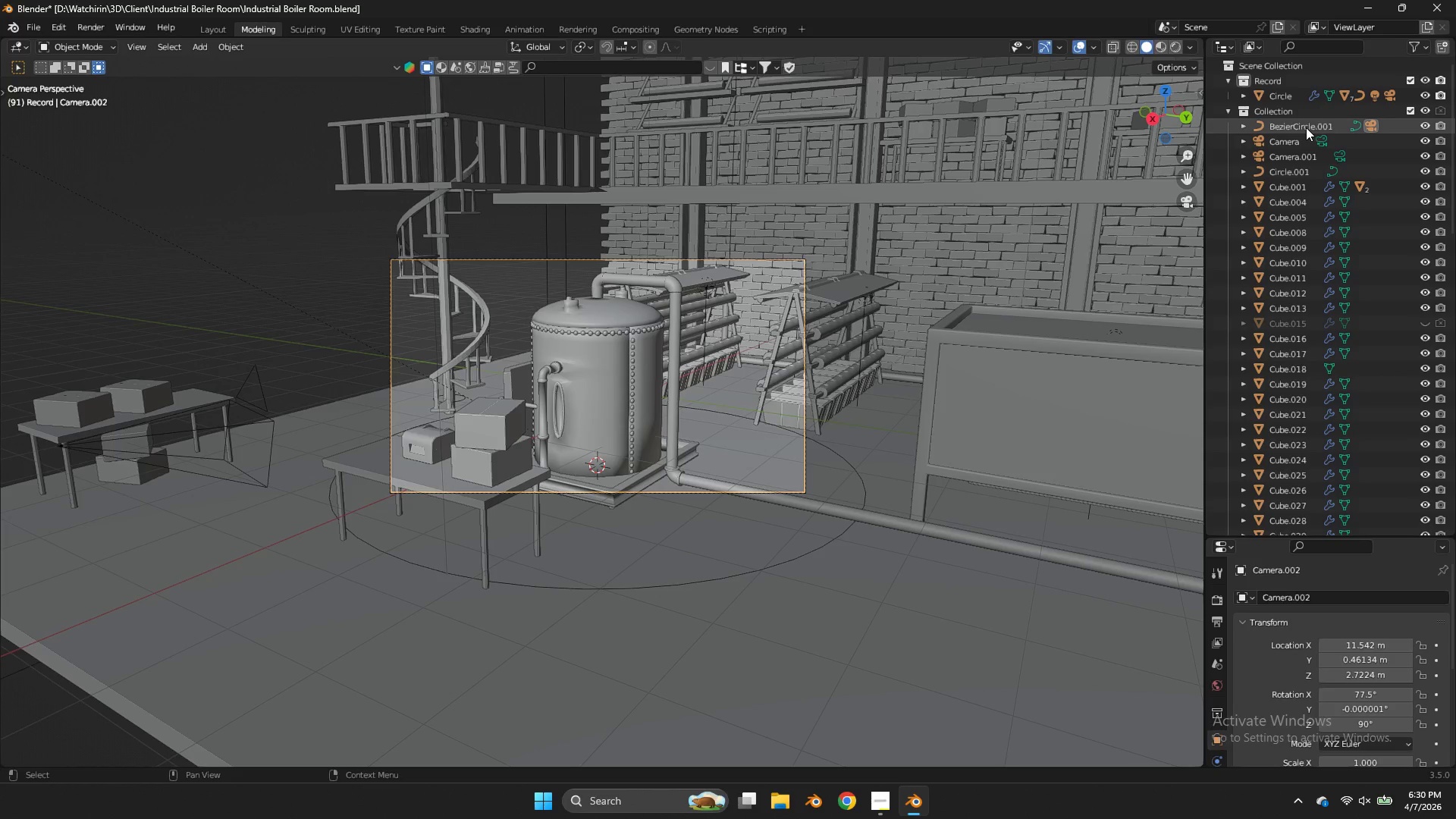 
left_click([1306, 127])
 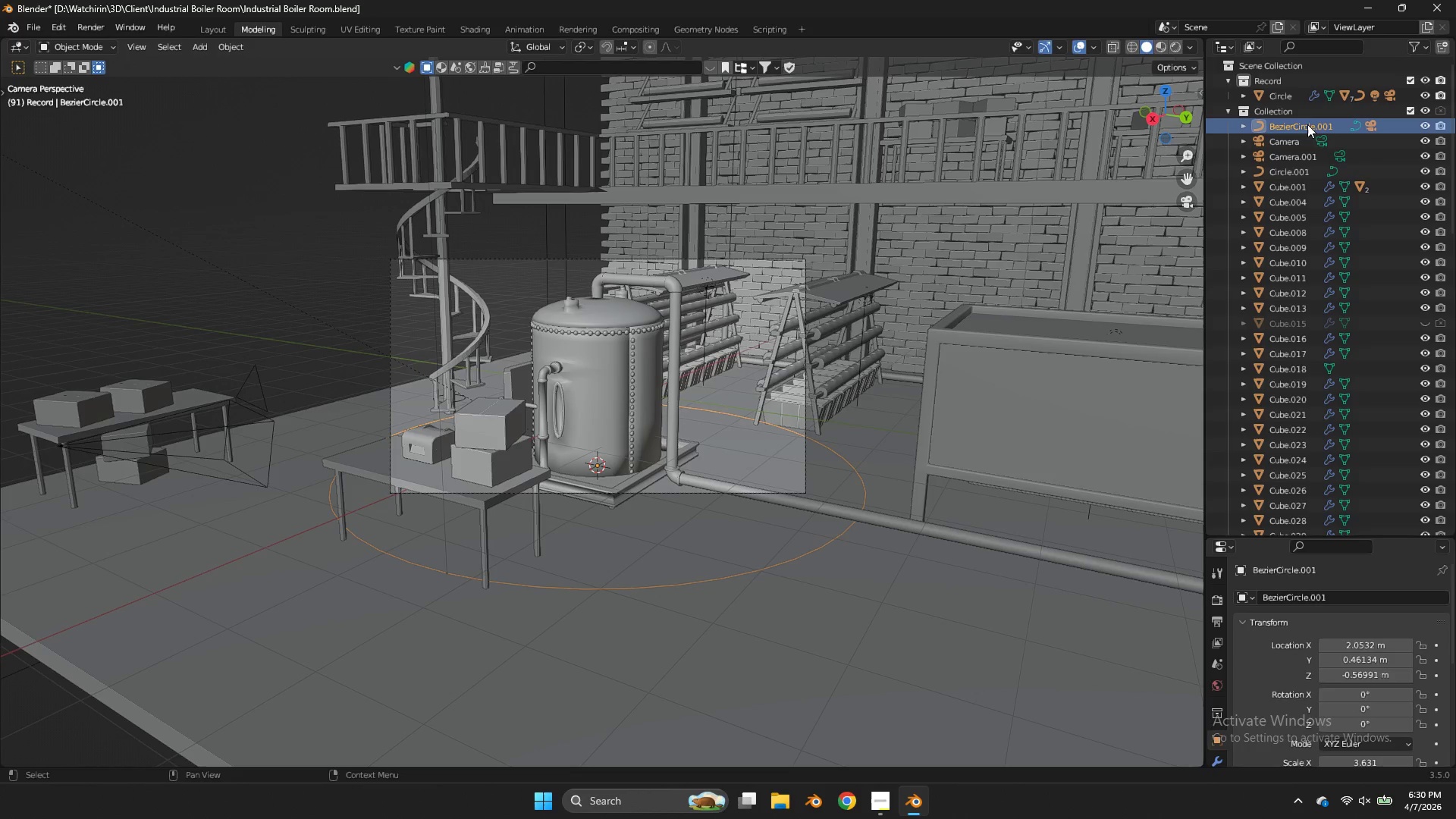 
left_click_drag(start_coordinate=[1307, 124], to_coordinate=[1286, 85])
 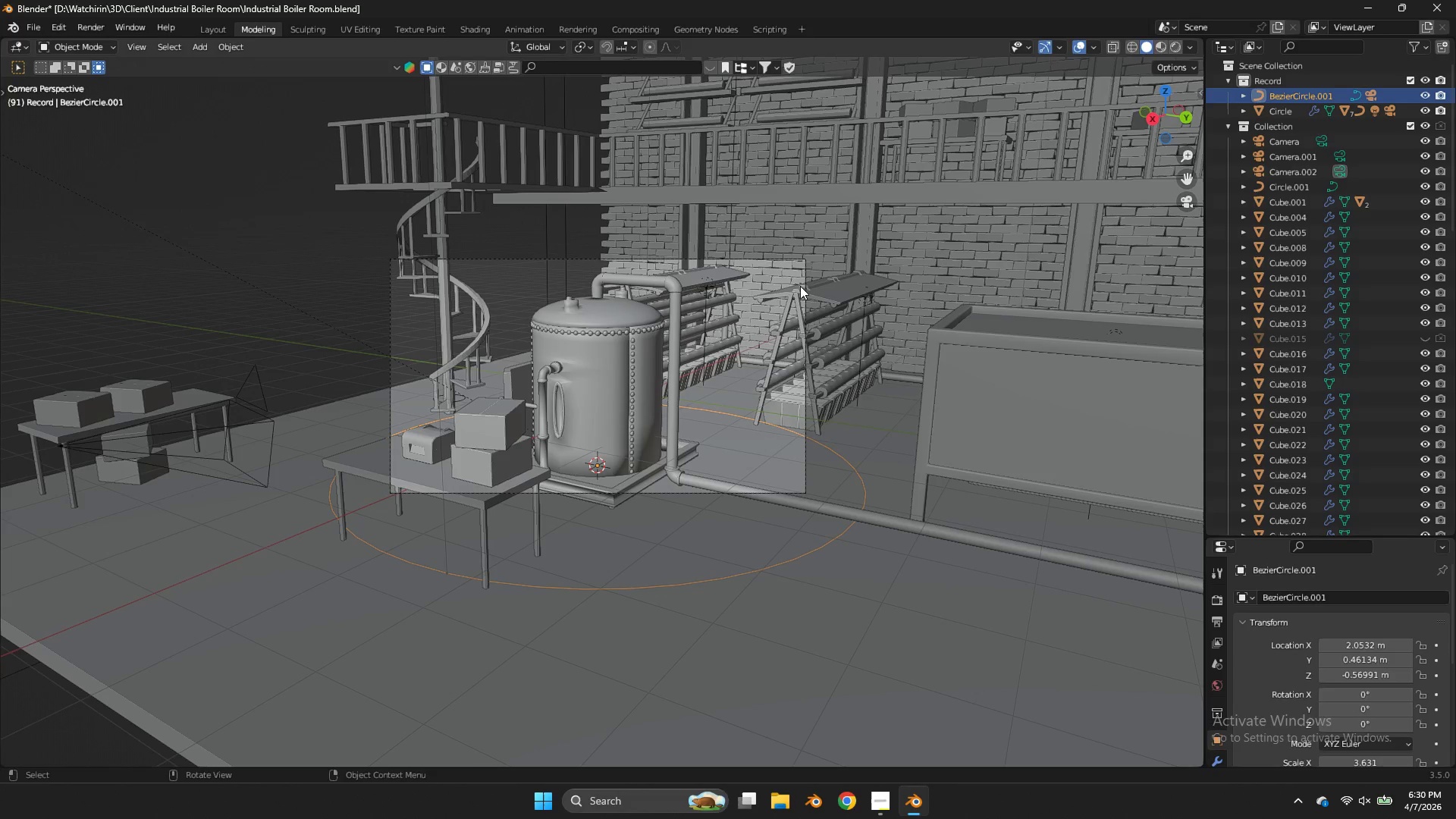 
double_click([805, 285])
 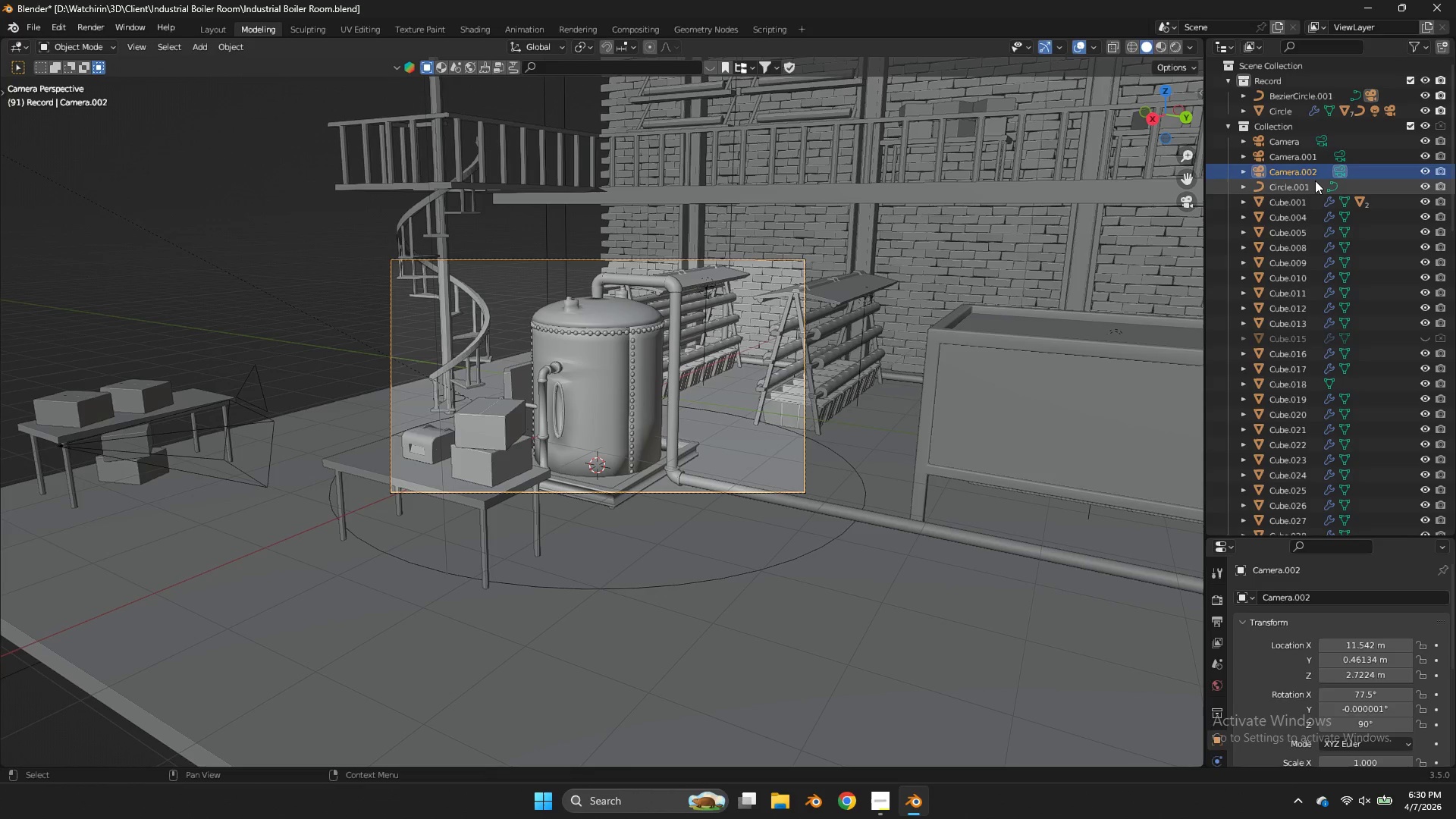 
left_click_drag(start_coordinate=[1301, 170], to_coordinate=[1295, 82])
 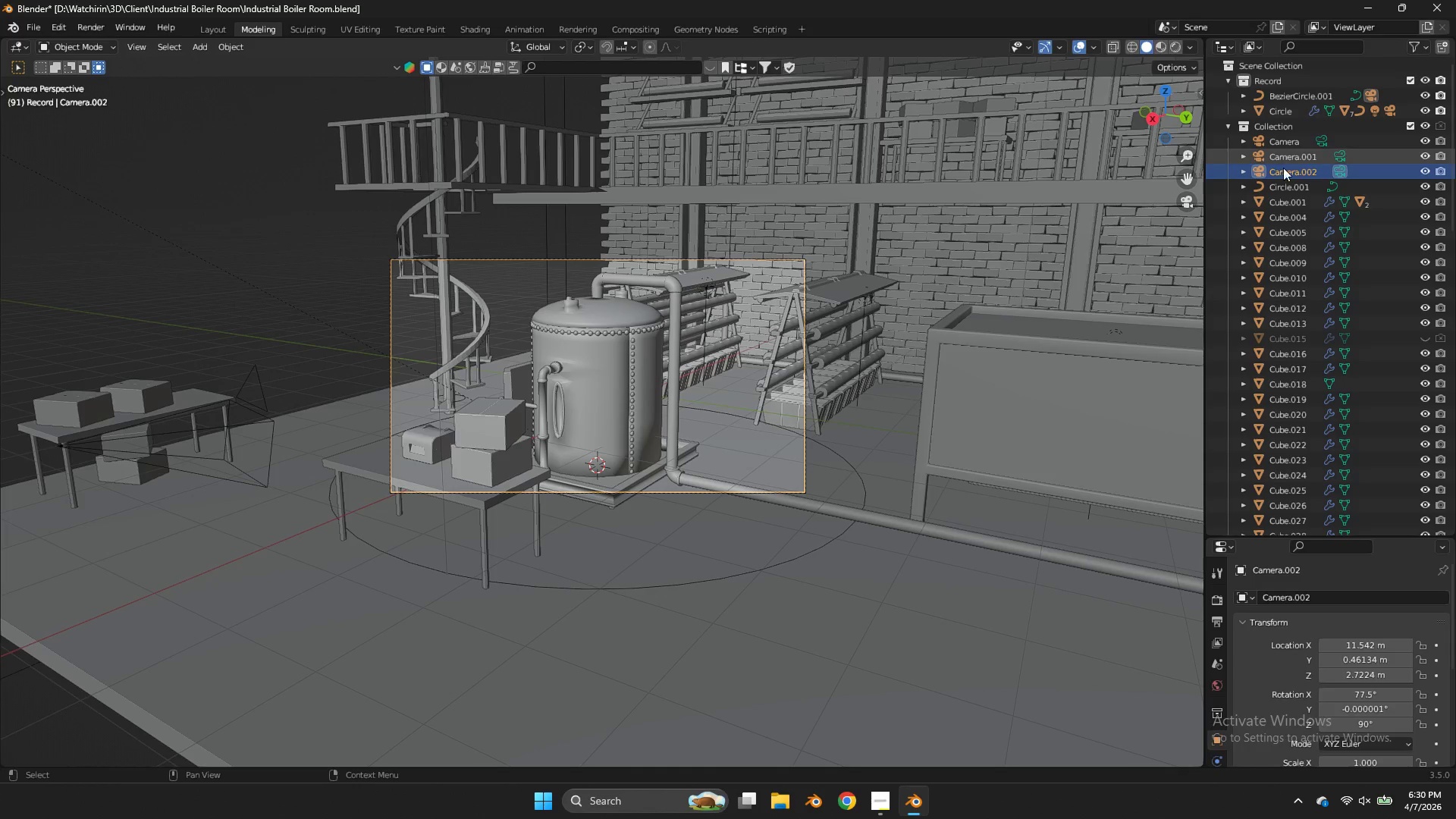 
left_click_drag(start_coordinate=[1288, 174], to_coordinate=[1316, 74])
 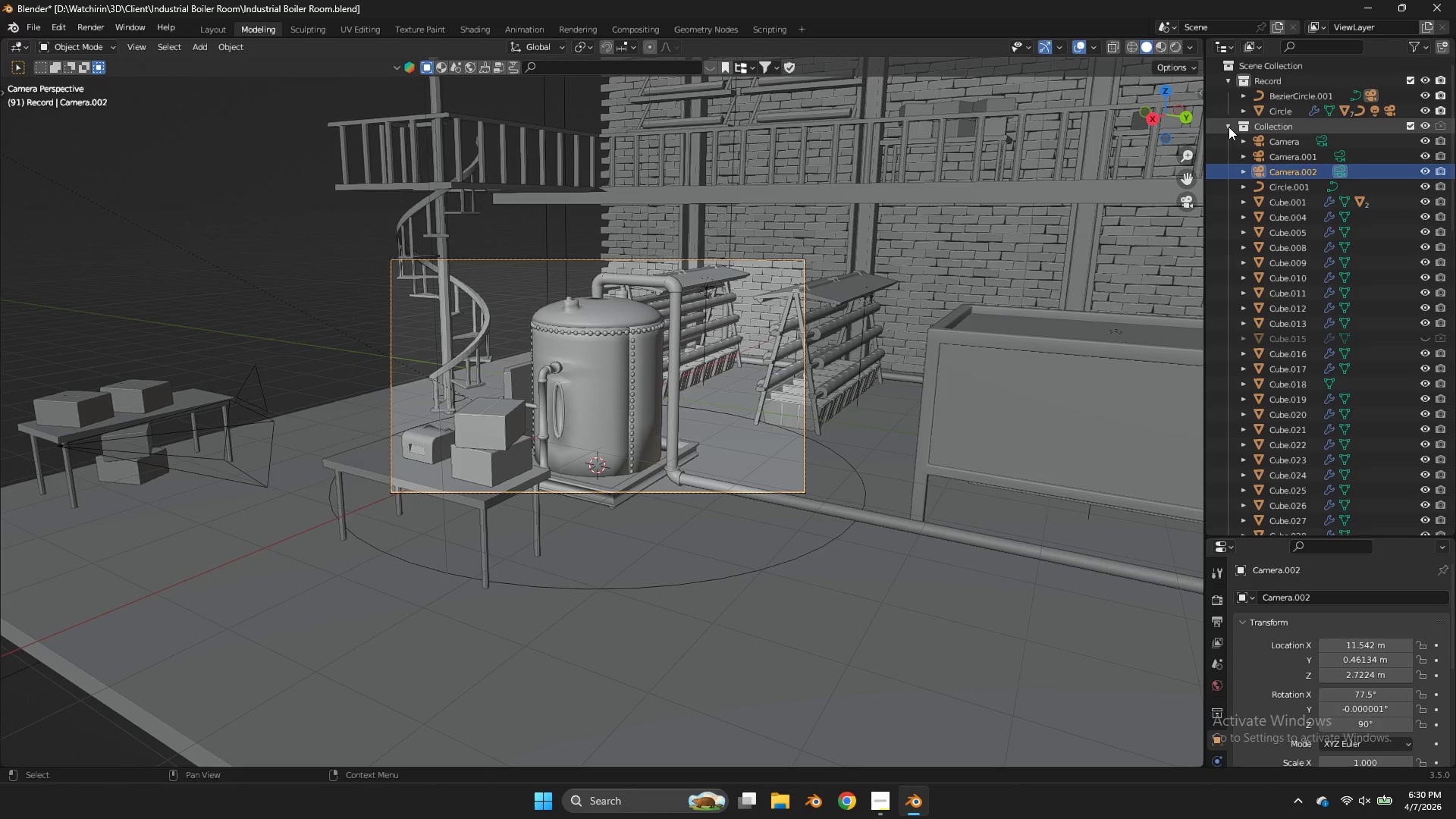 
double_click([1228, 127])
 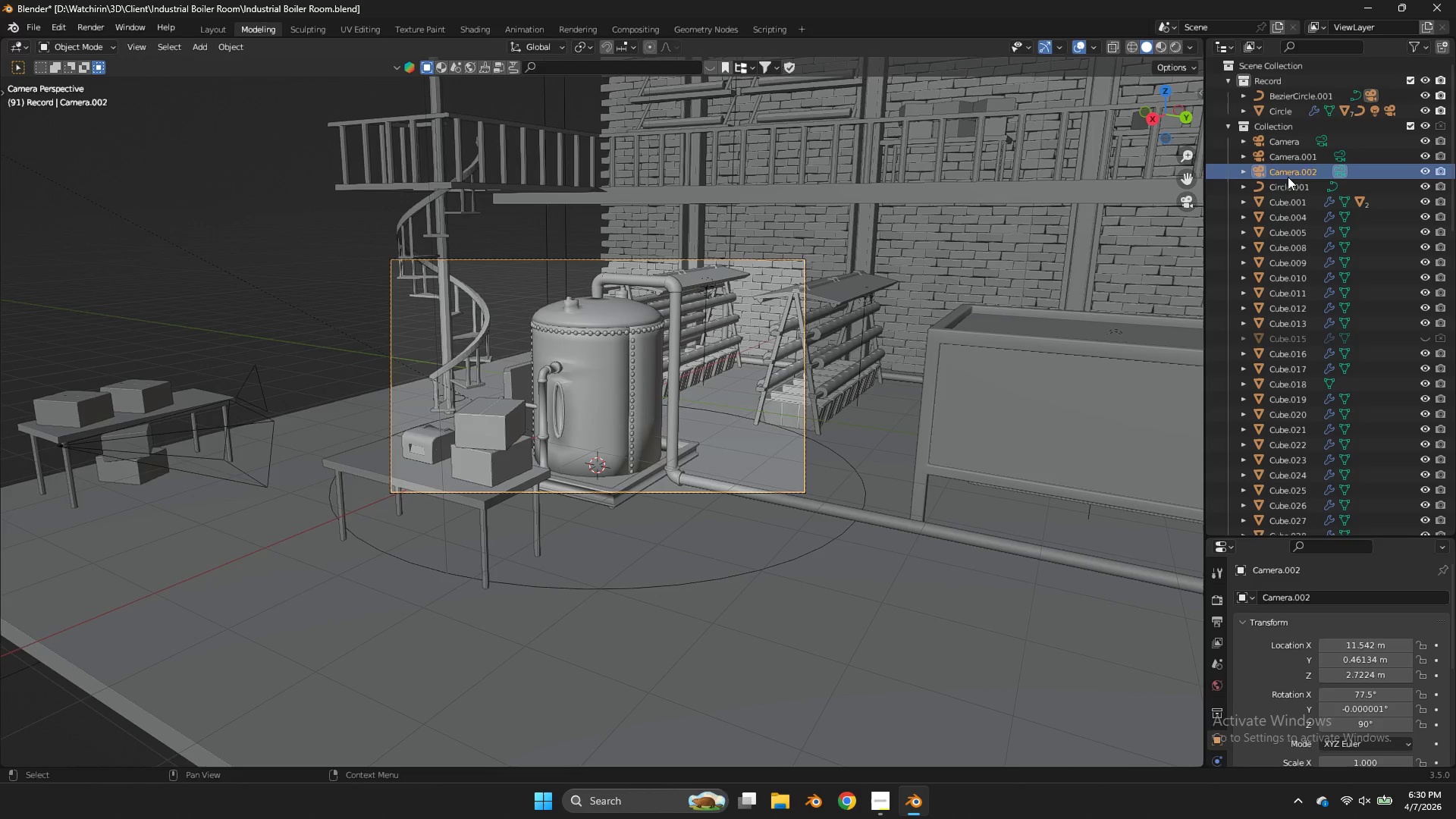 
left_click_drag(start_coordinate=[1286, 176], to_coordinate=[1286, 118])
 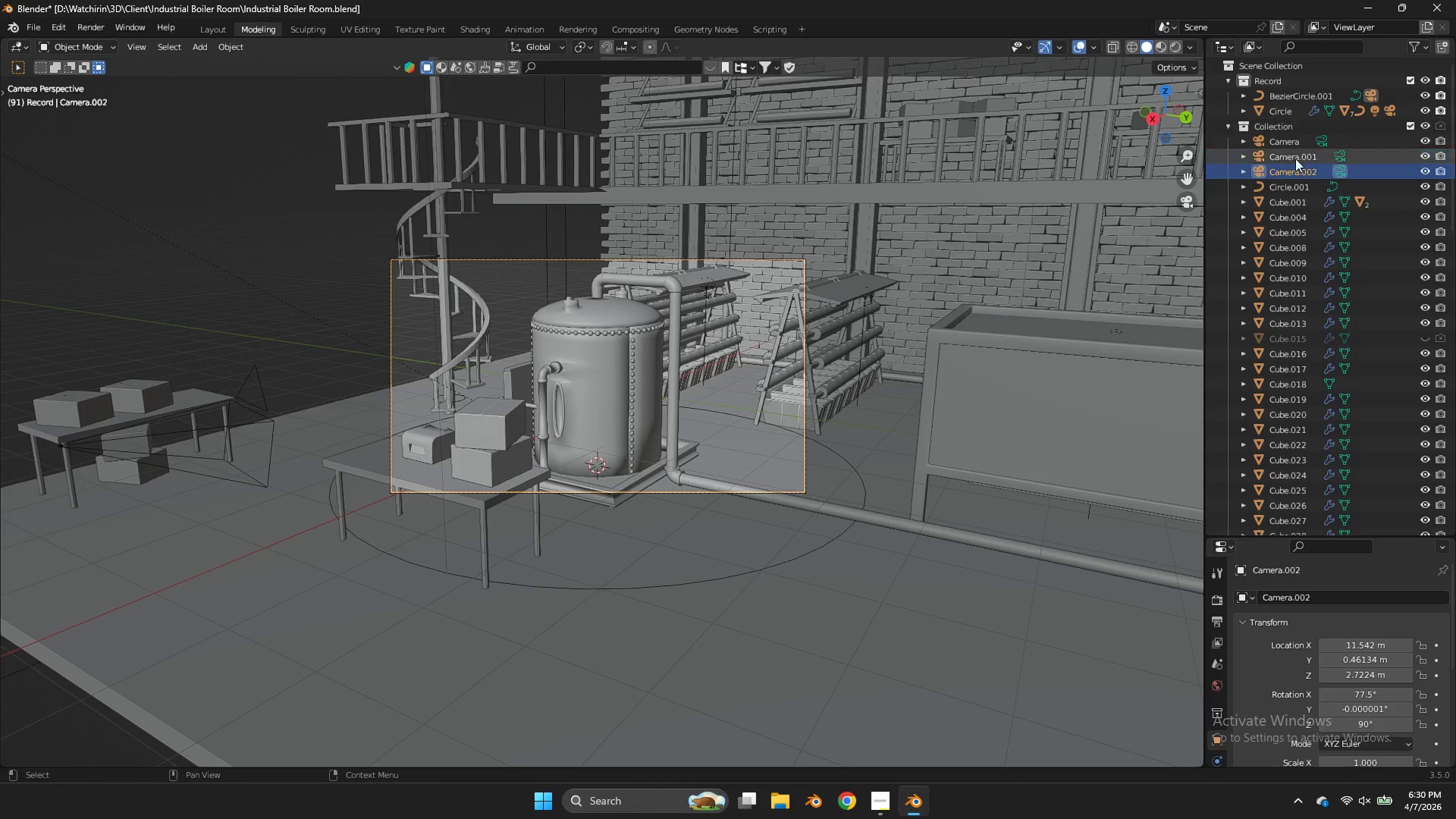 
left_click_drag(start_coordinate=[1299, 171], to_coordinate=[1339, 91])
 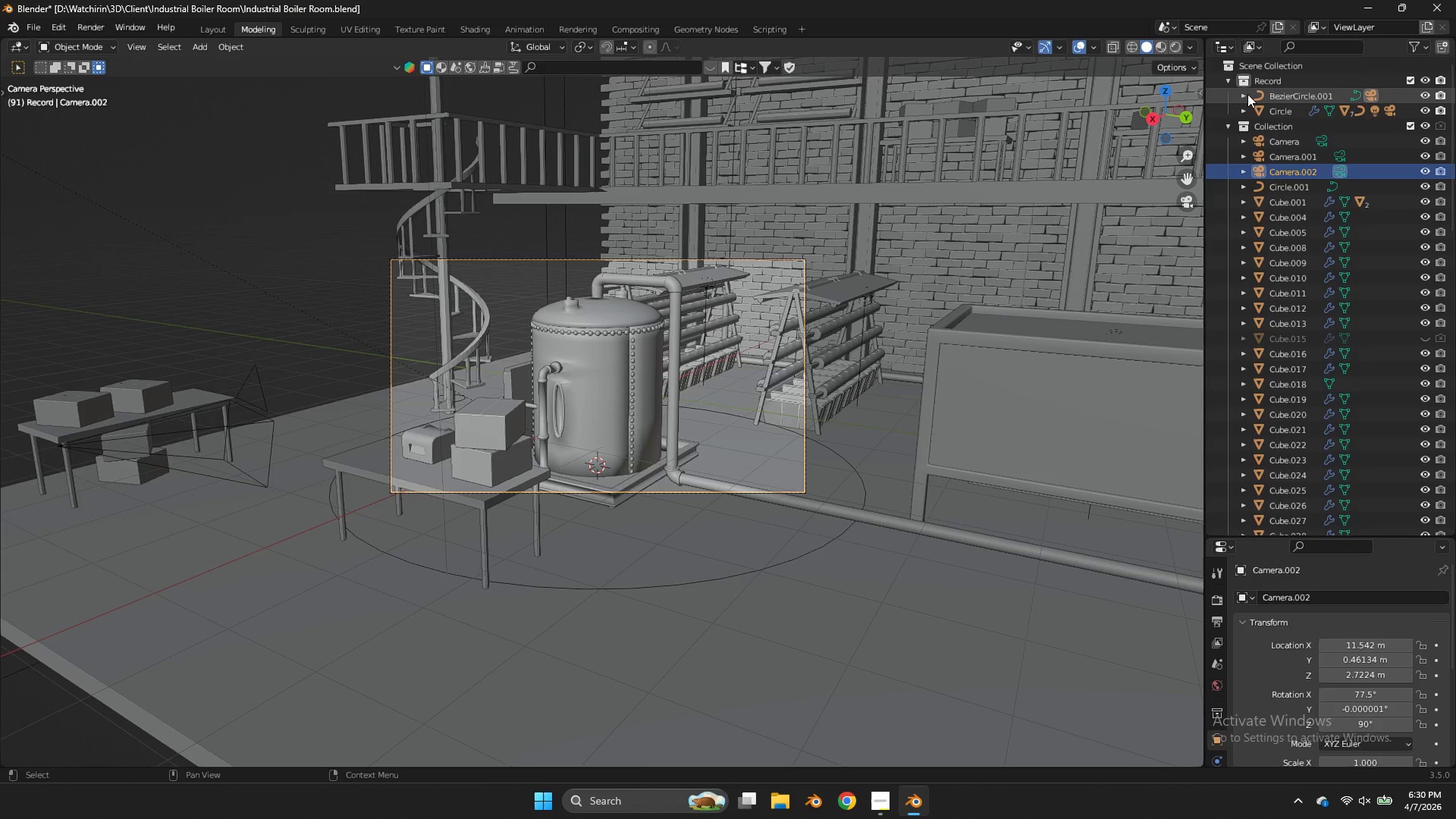 
left_click([1247, 95])
 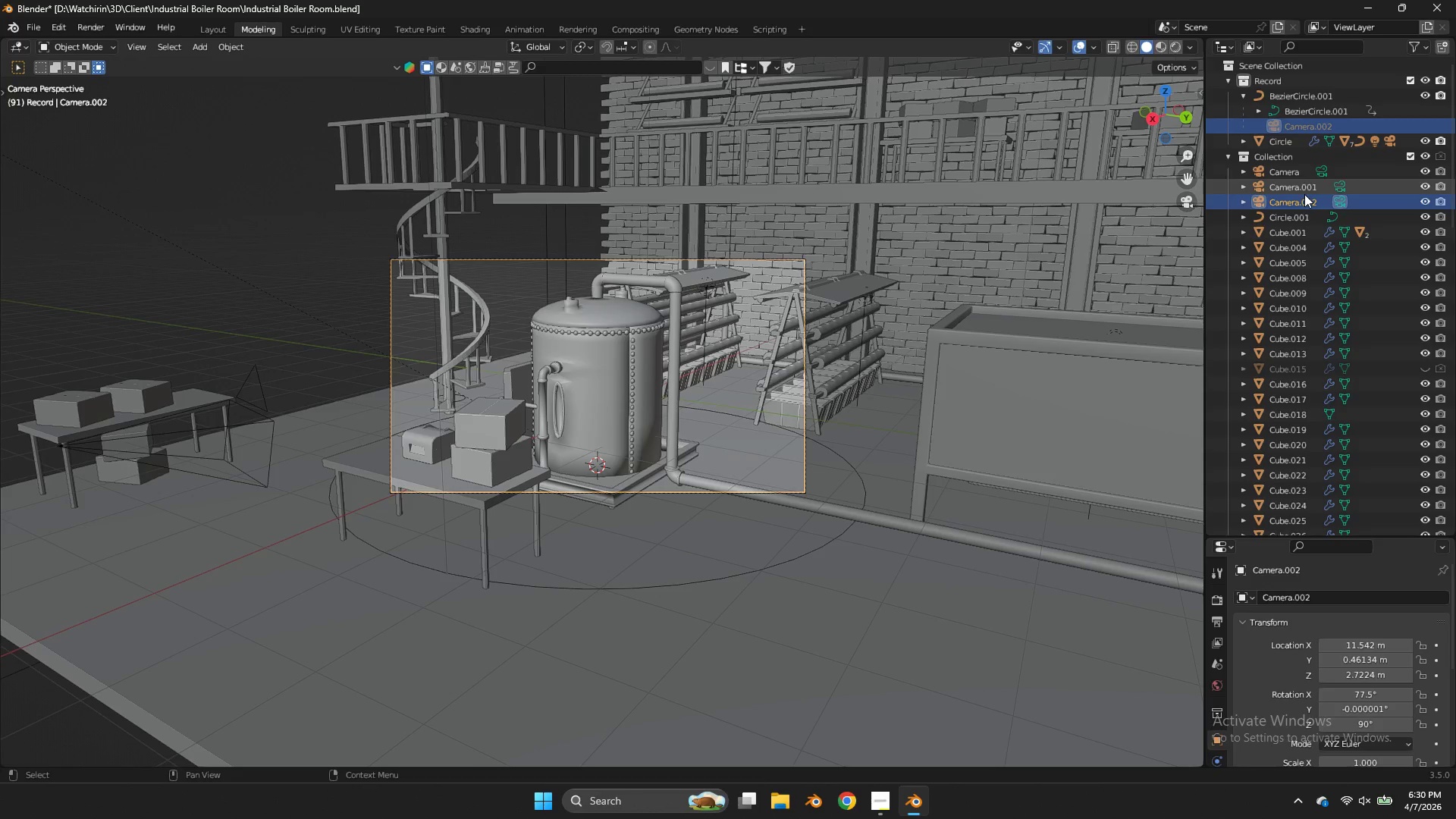 
left_click_drag(start_coordinate=[1303, 201], to_coordinate=[1275, 94])
 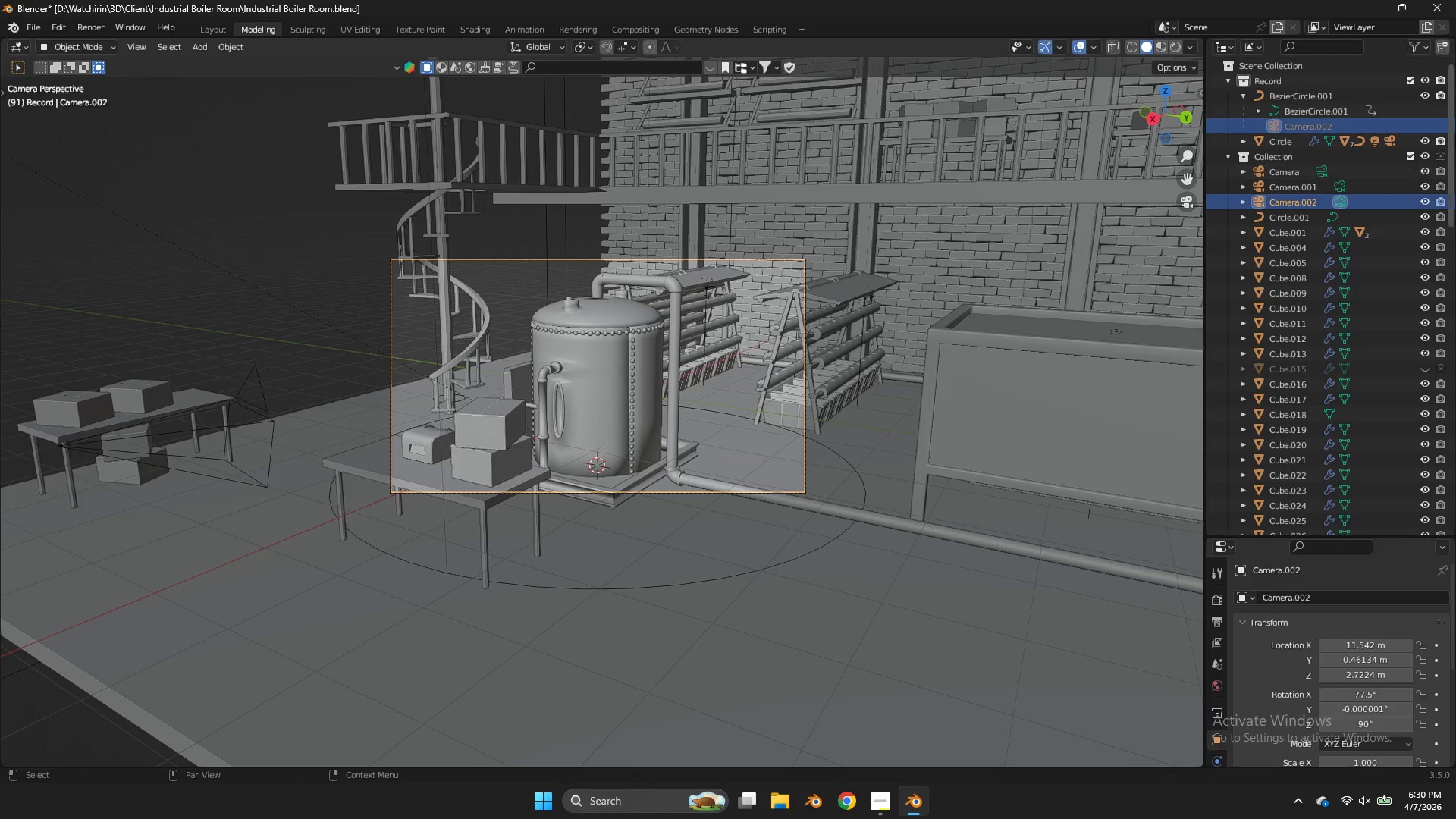 
left_click([1442, 155])
 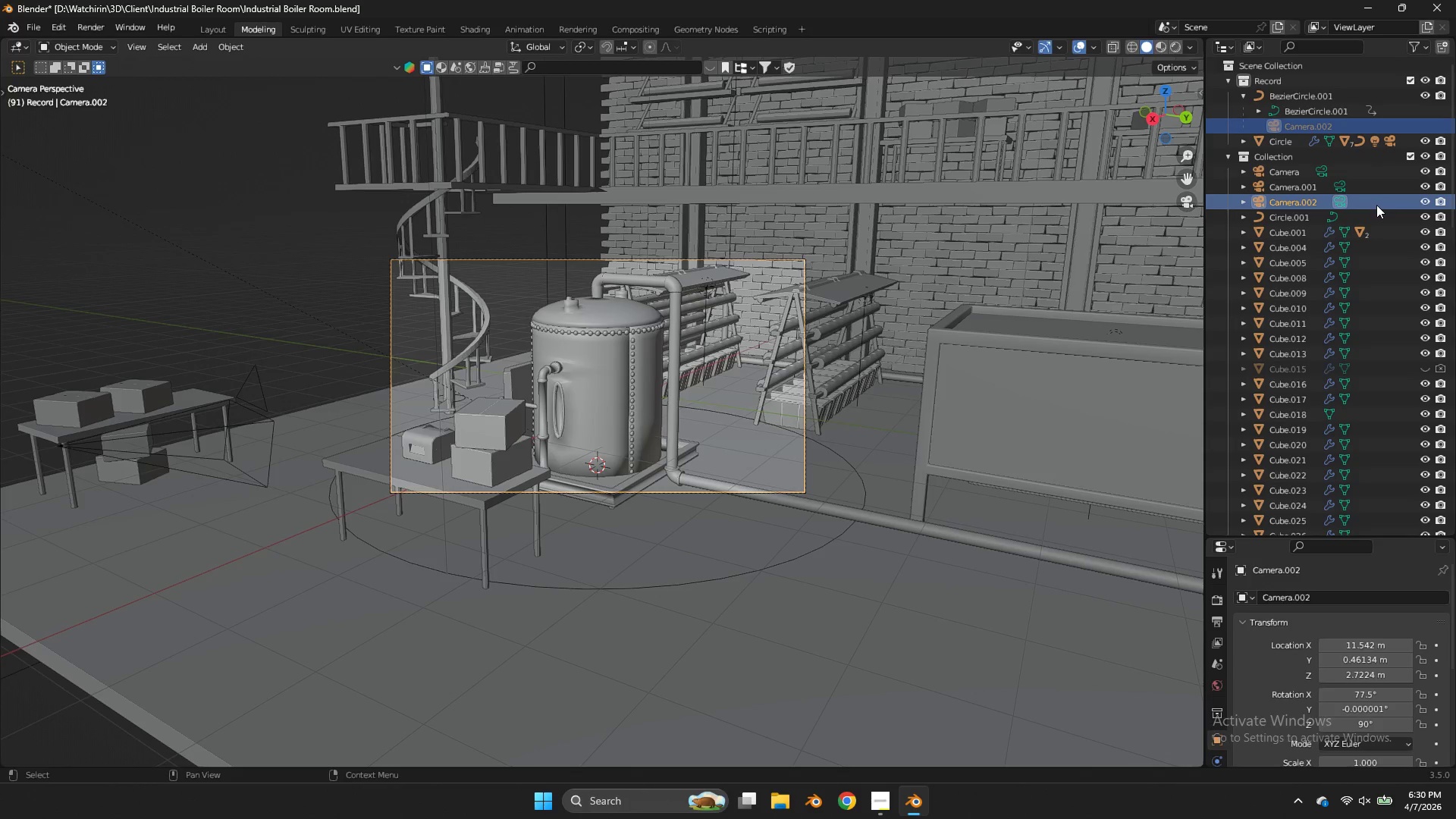 
left_click_drag(start_coordinate=[1374, 203], to_coordinate=[1348, 142])
 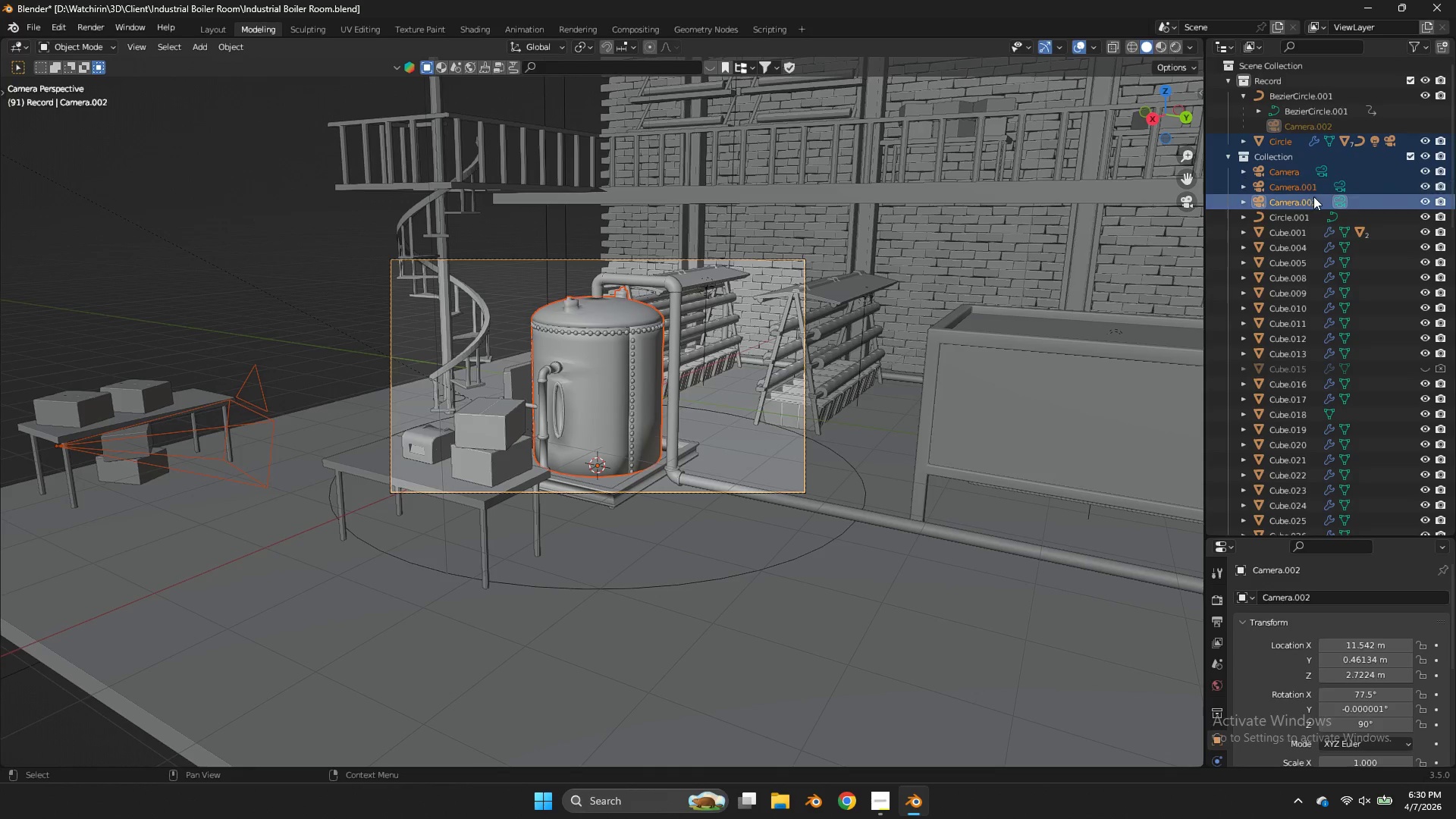 
left_click([1313, 196])
 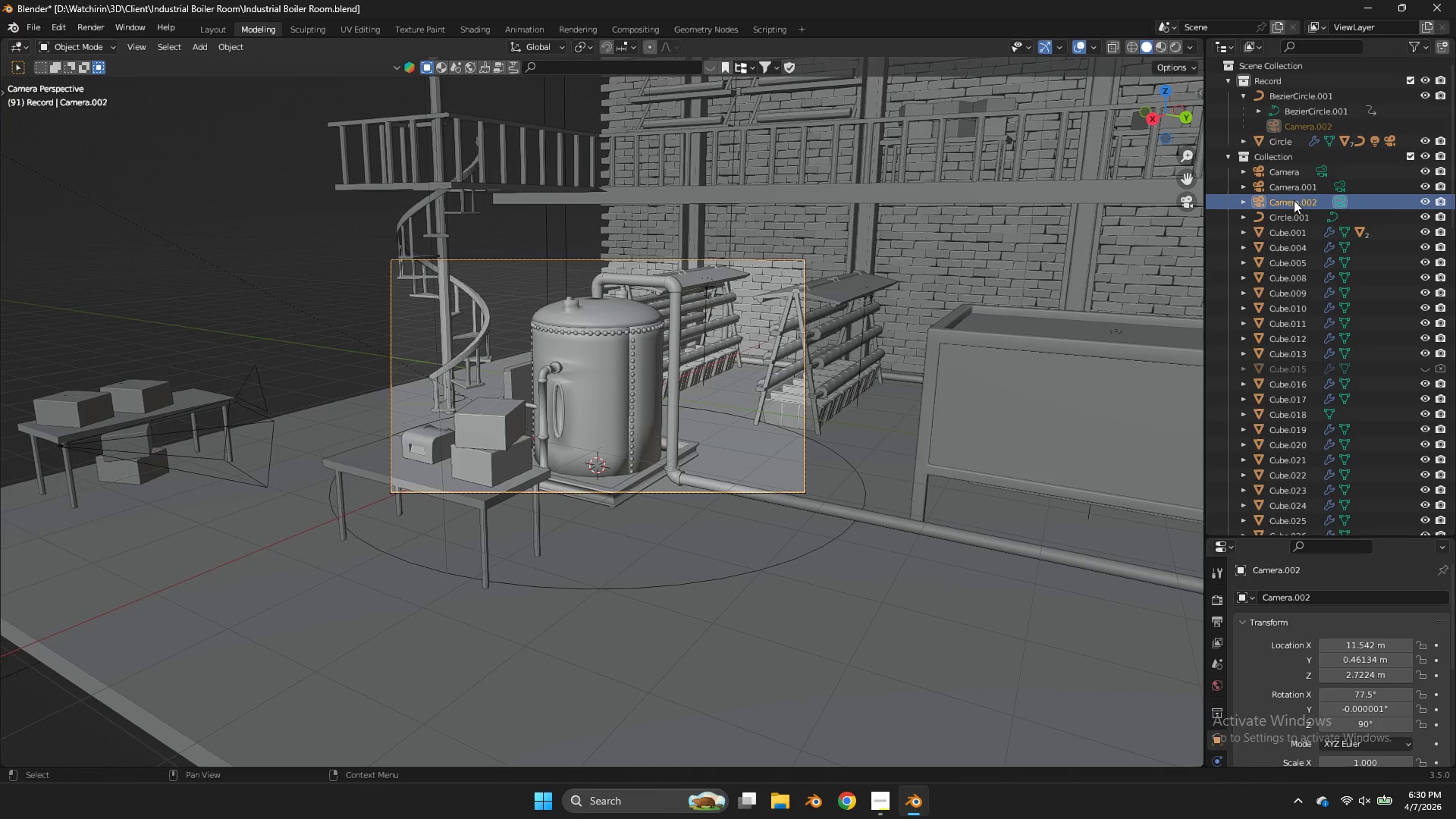 
left_click_drag(start_coordinate=[1294, 200], to_coordinate=[1289, 124])
 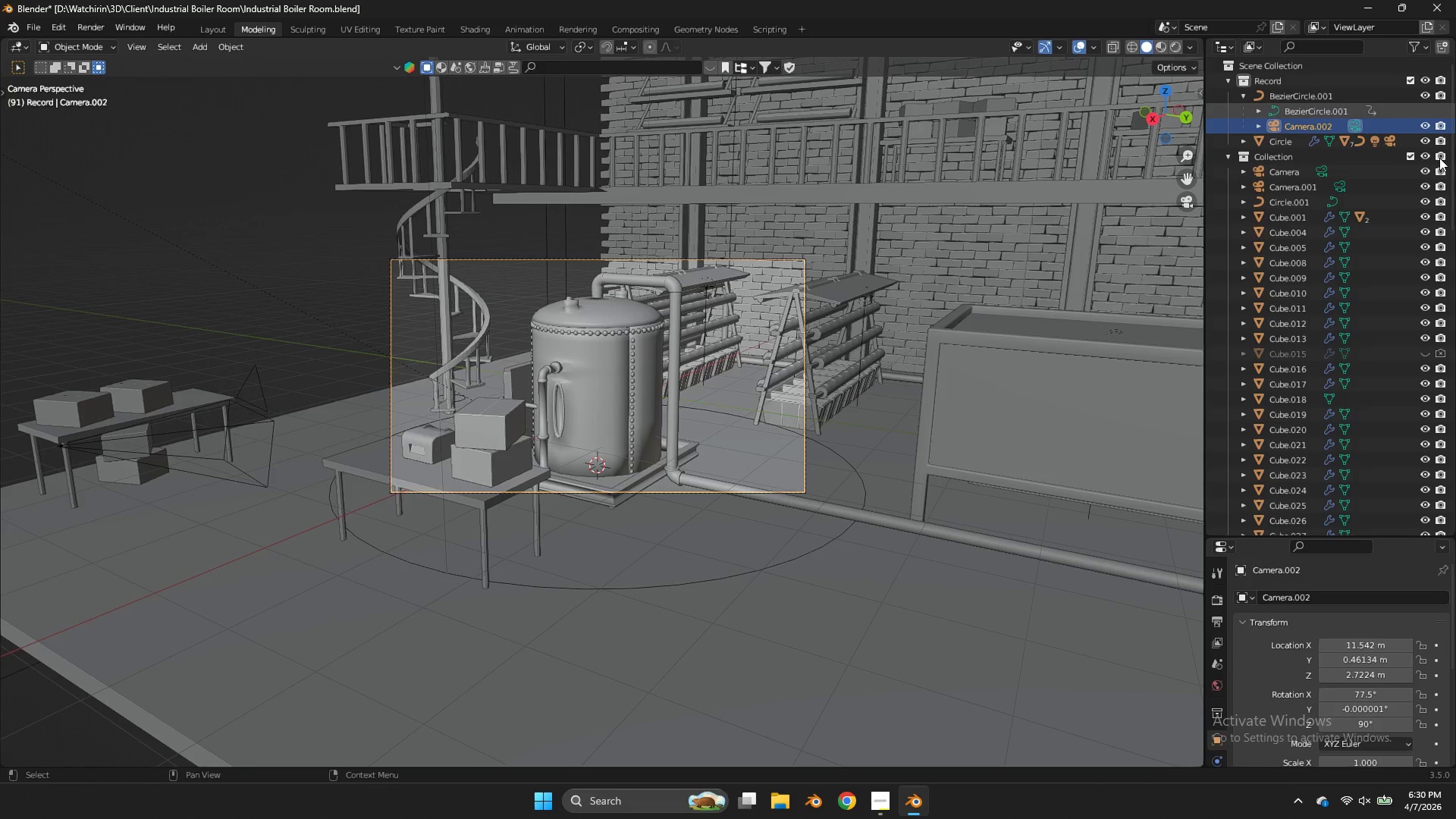 
left_click([1423, 154])
 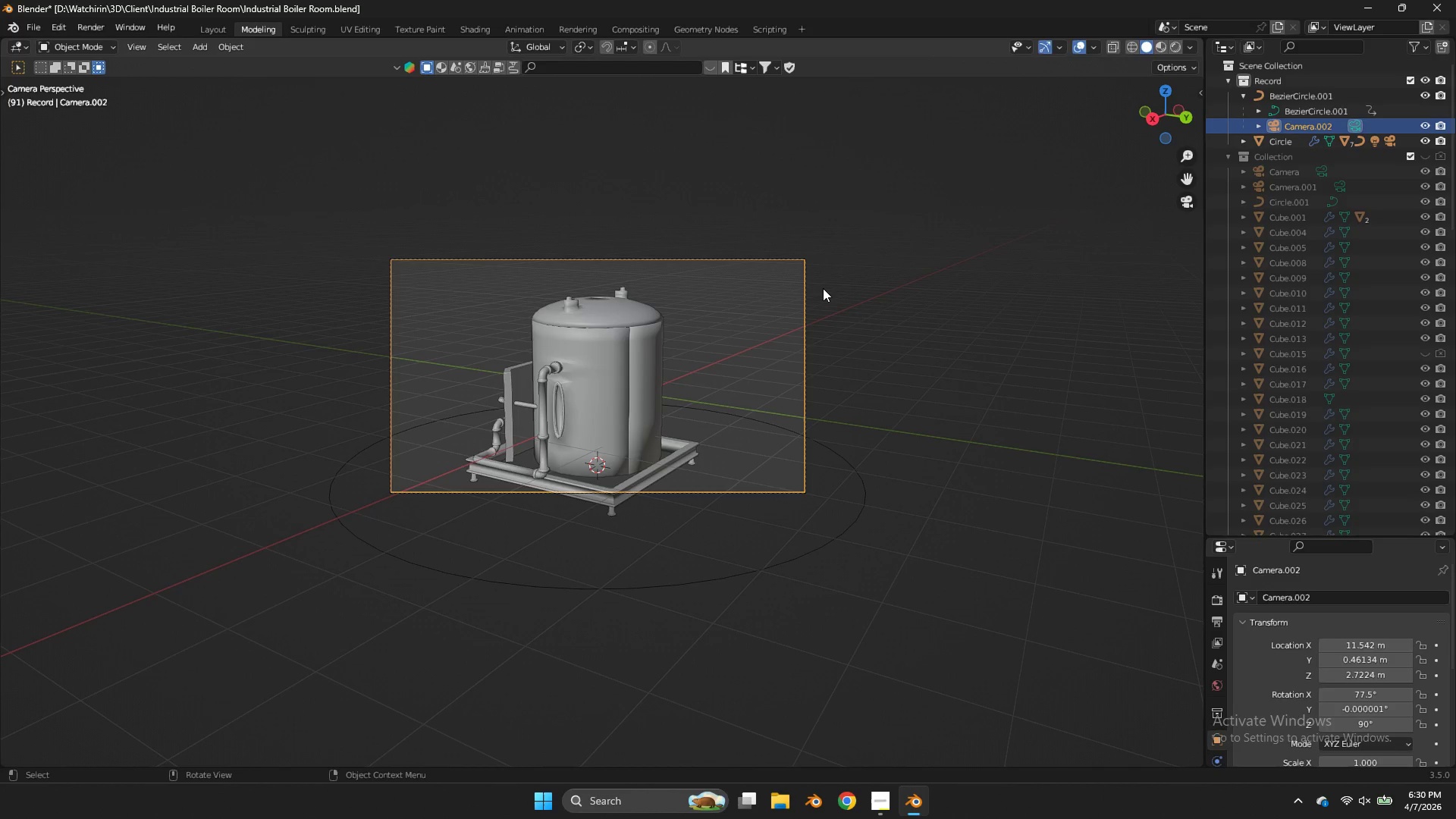 
double_click([804, 274])
 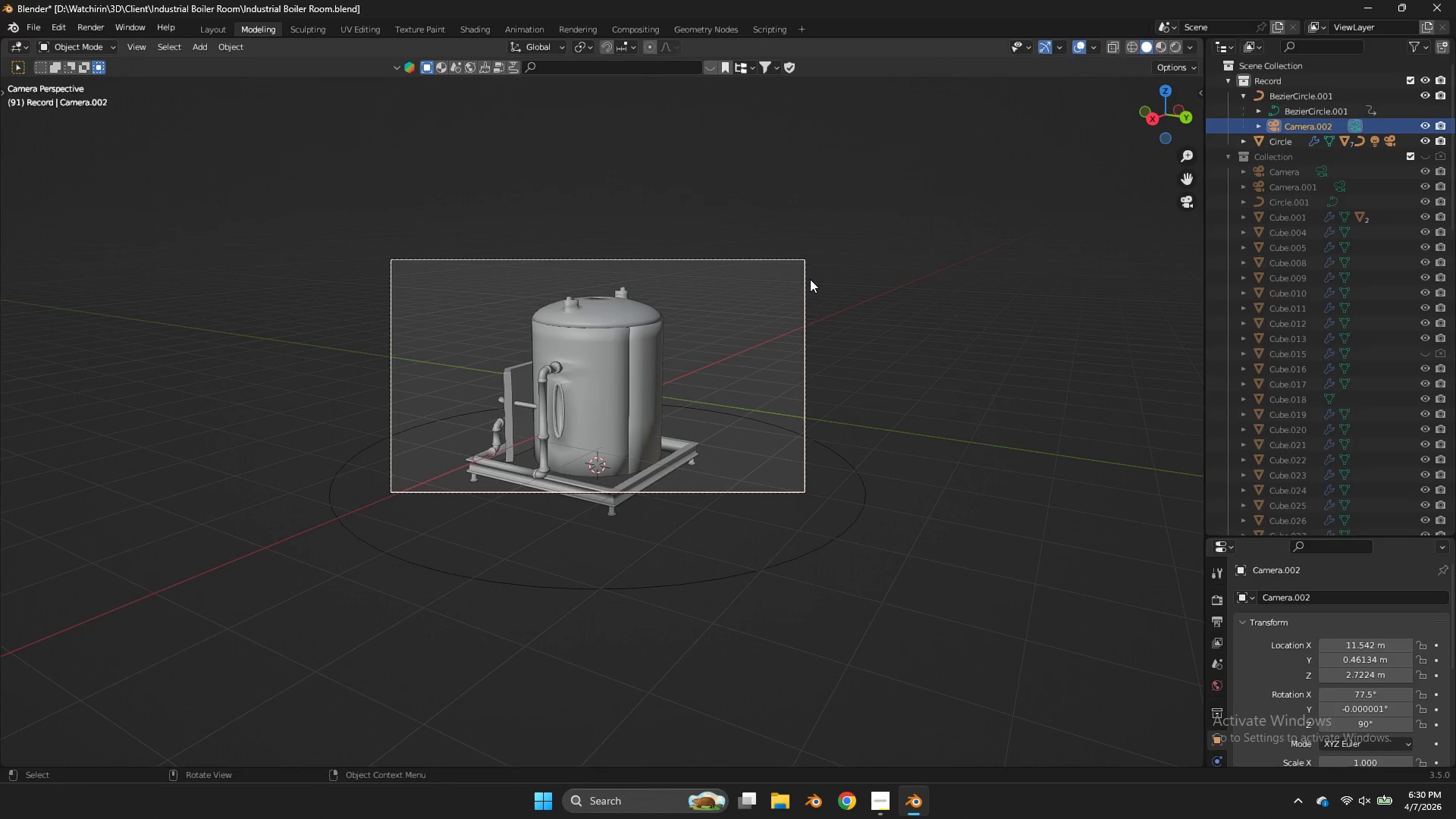 
type(rxx)
 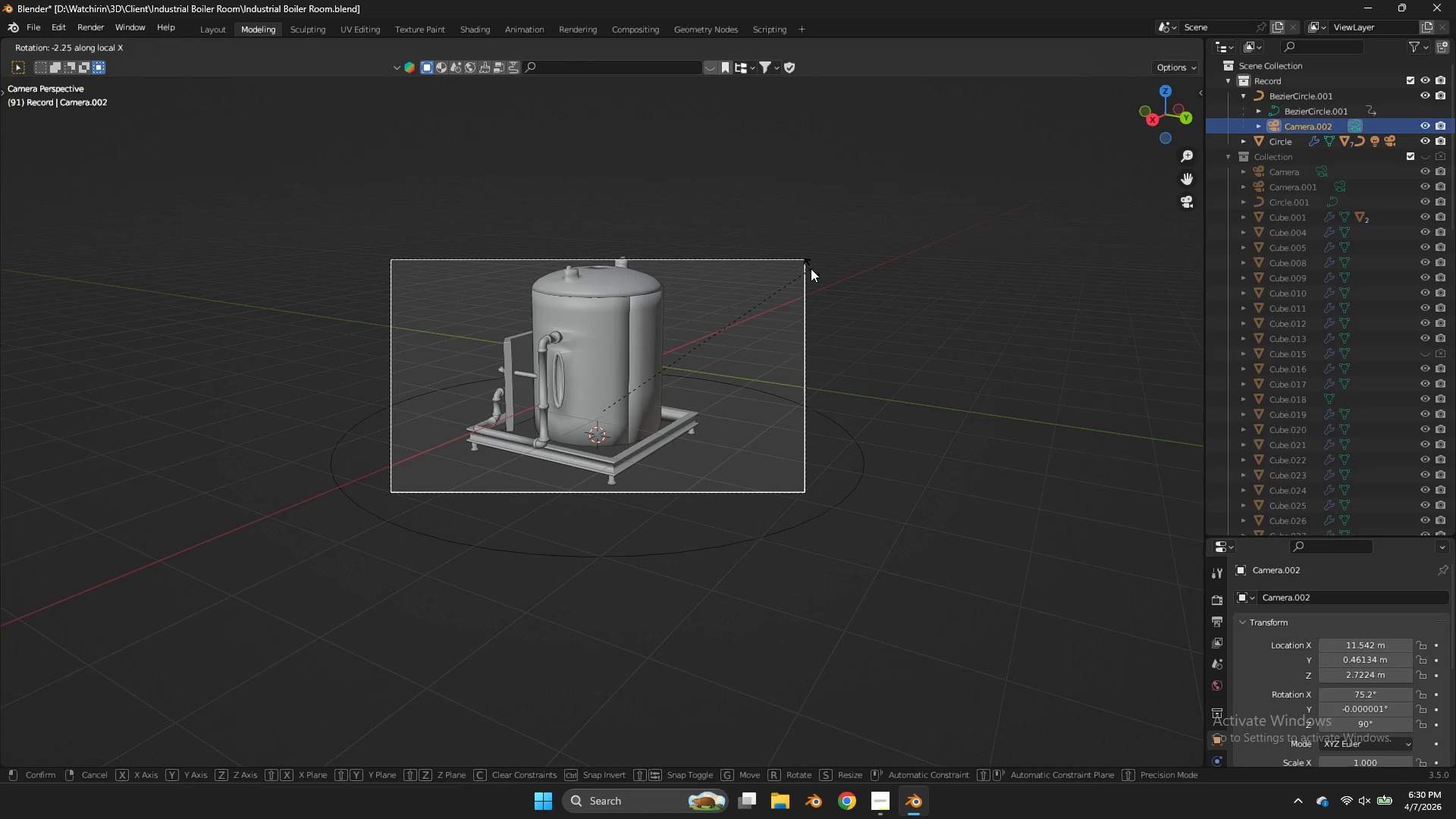 
left_click([811, 268])
 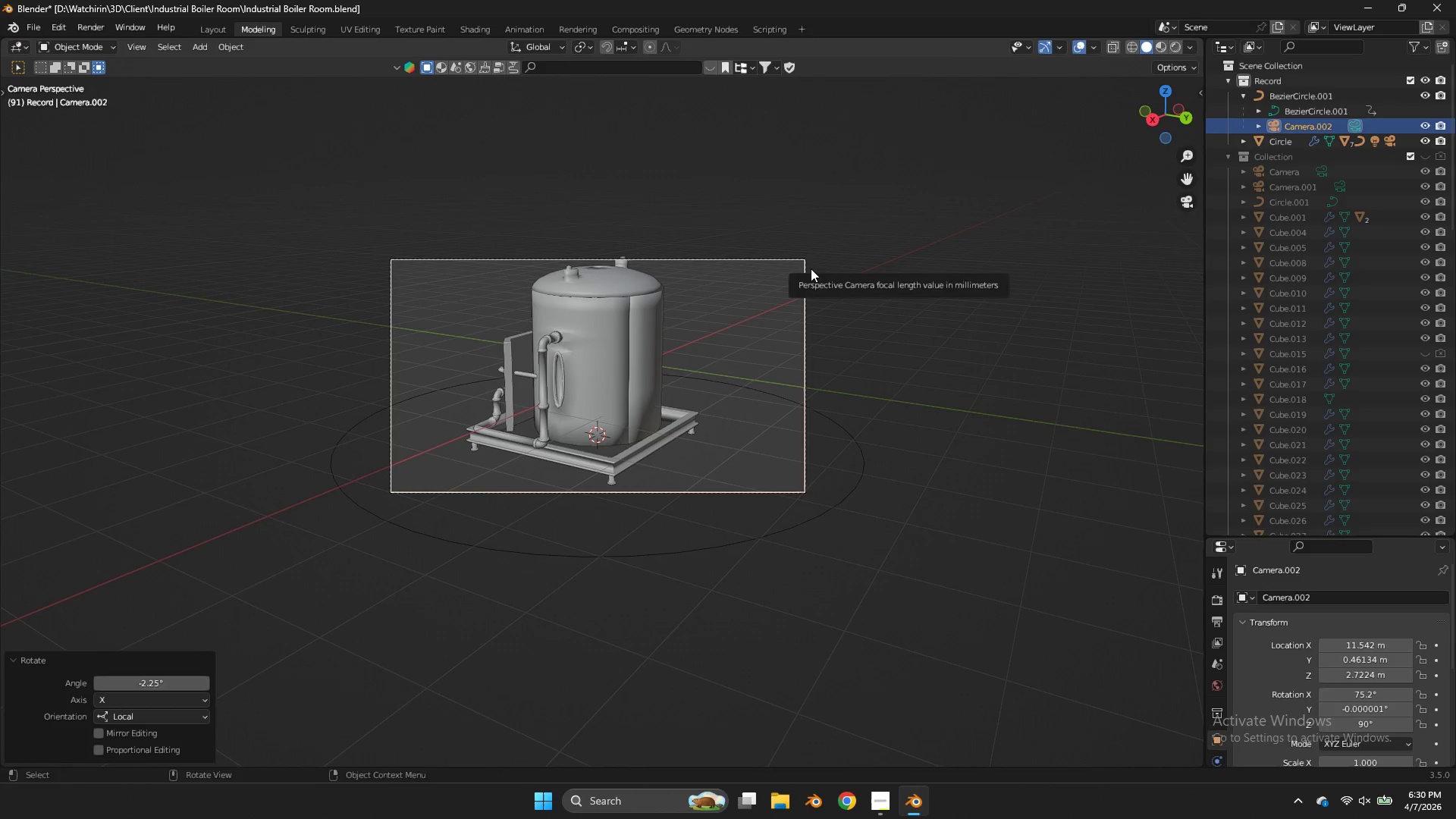 
type(rxx)
 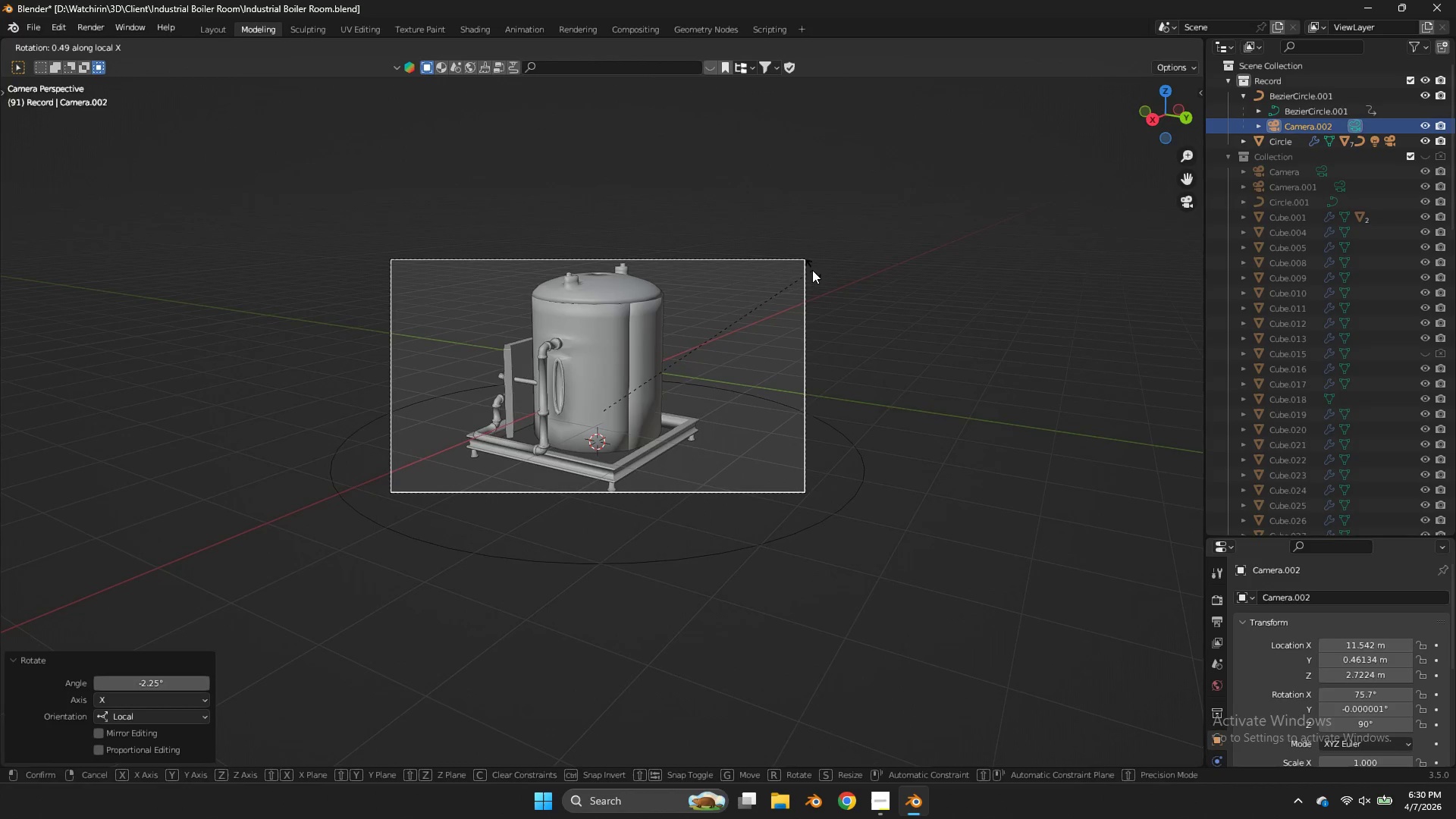 
left_click([812, 270])
 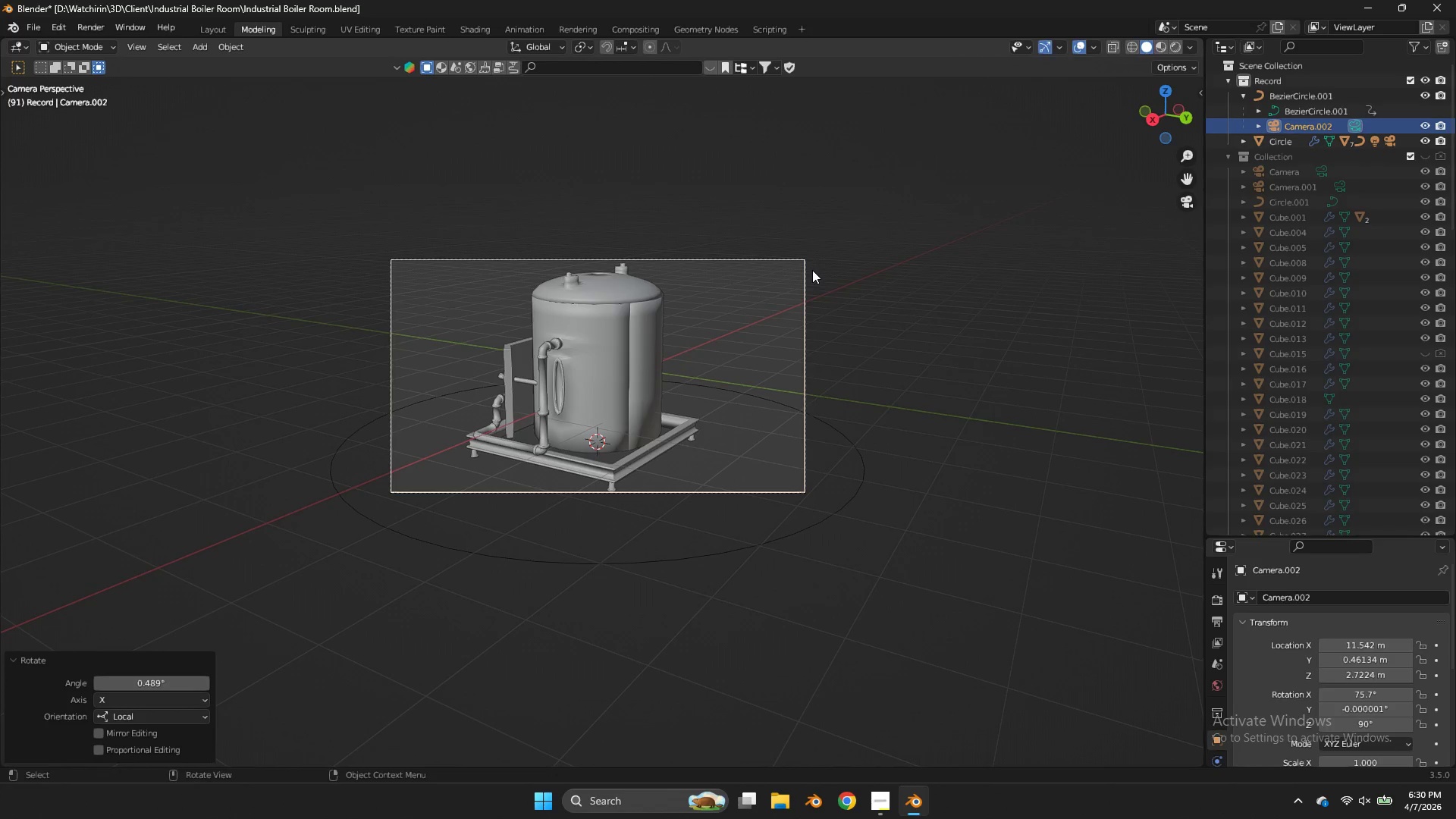 
key(Control+S)